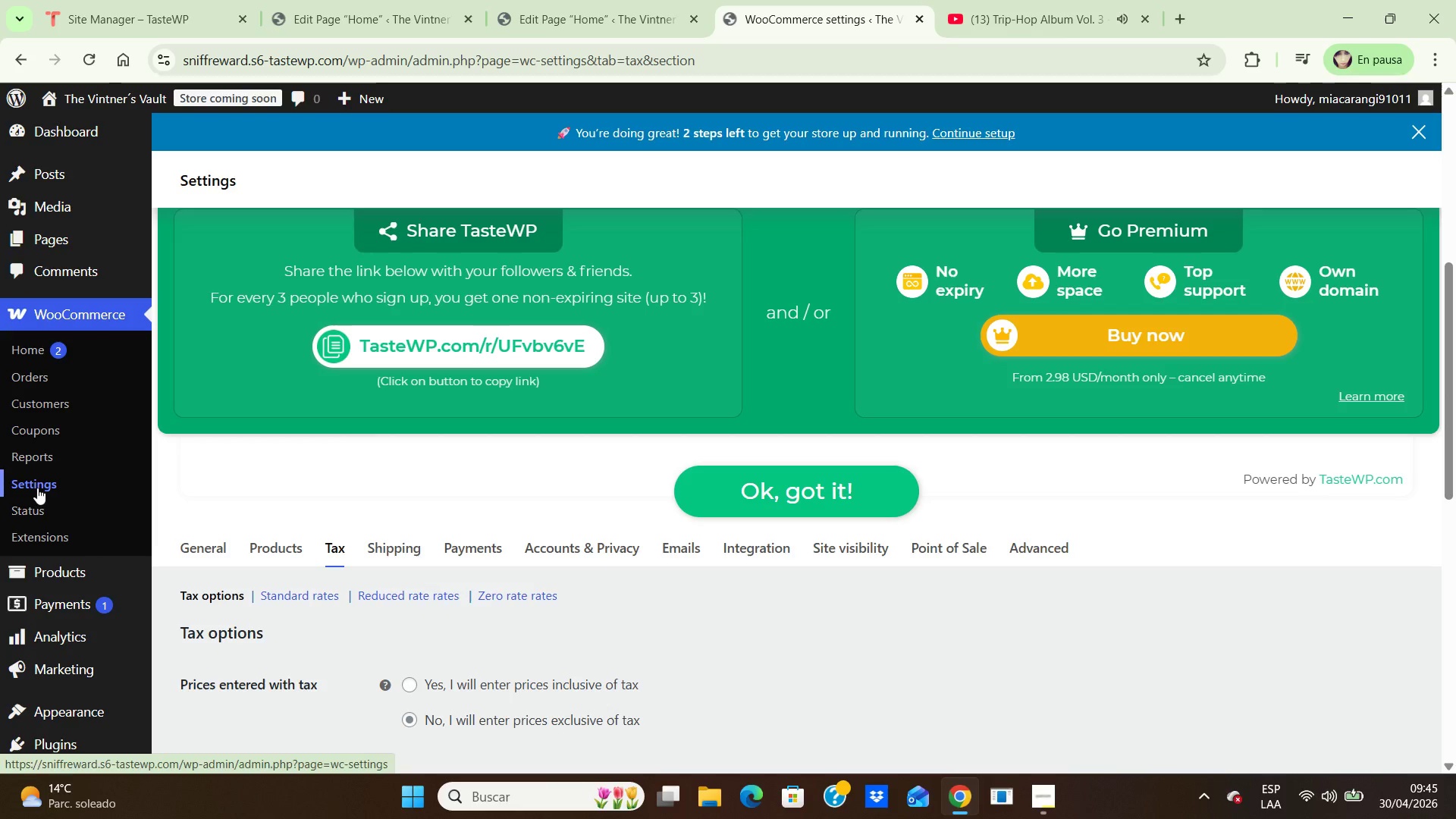 
wait(28.46)
 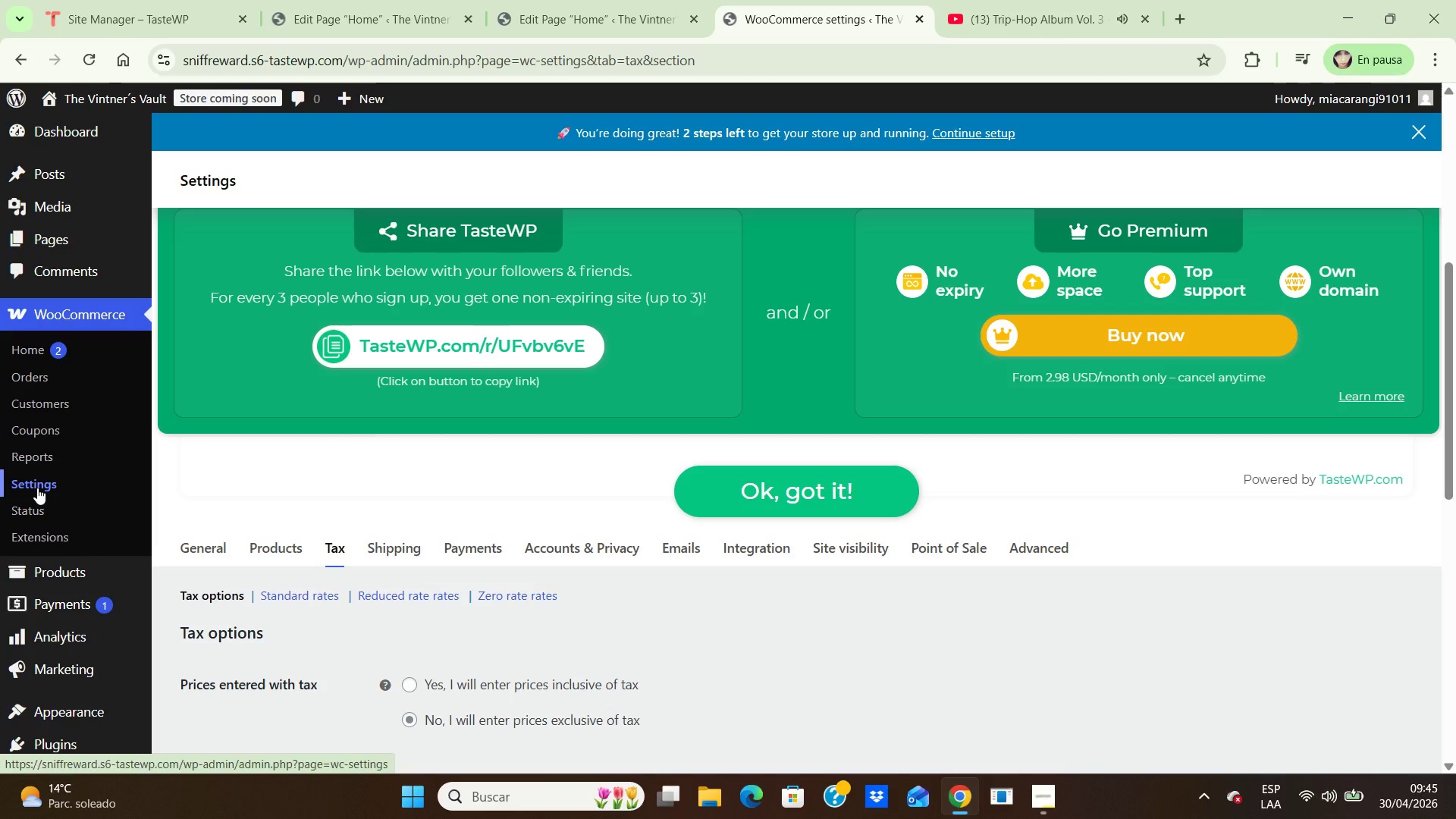 
left_click([45, 483])
 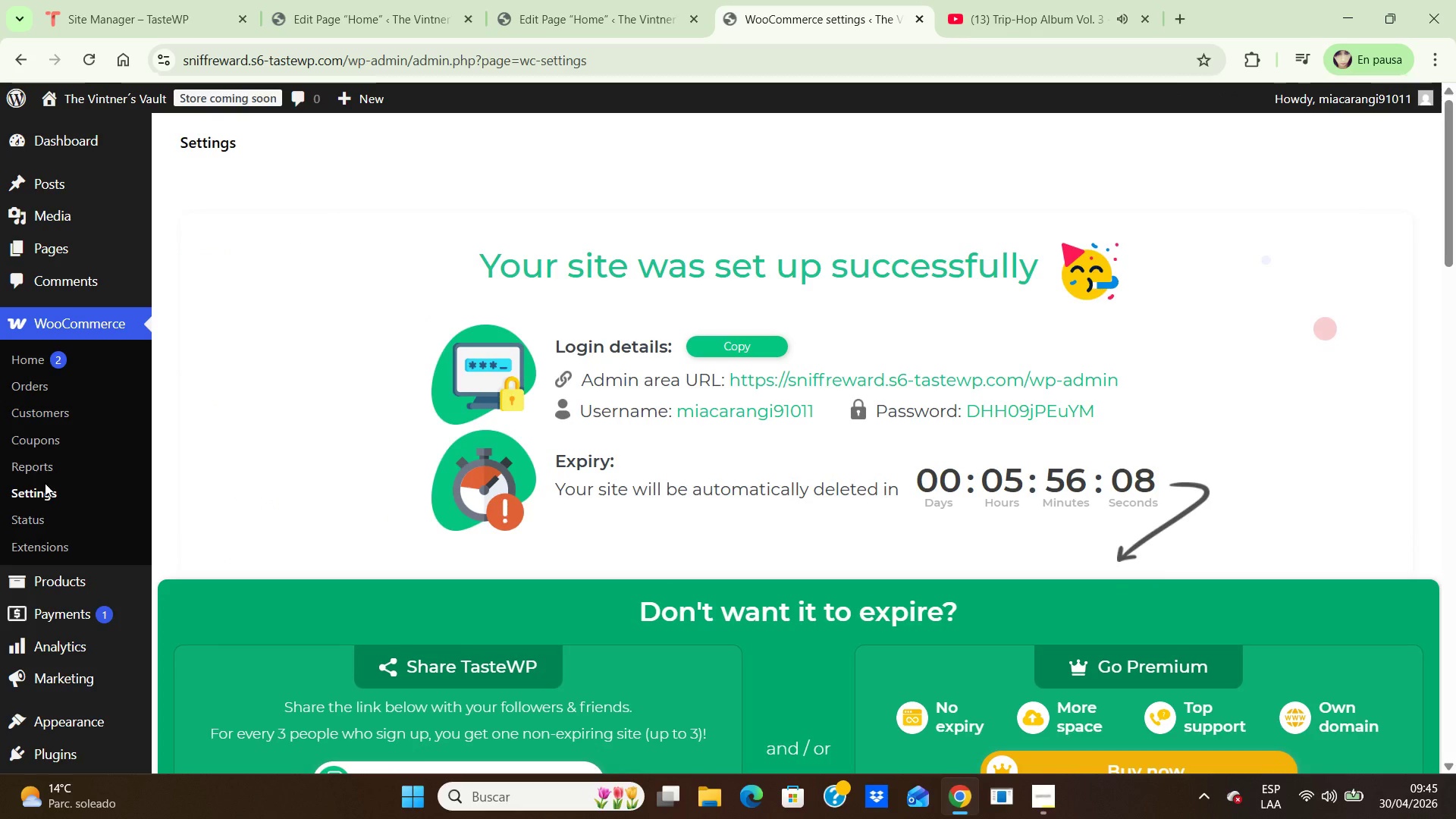 
scroll: coordinate [919, 636], scroll_direction: down, amount: 6.0
 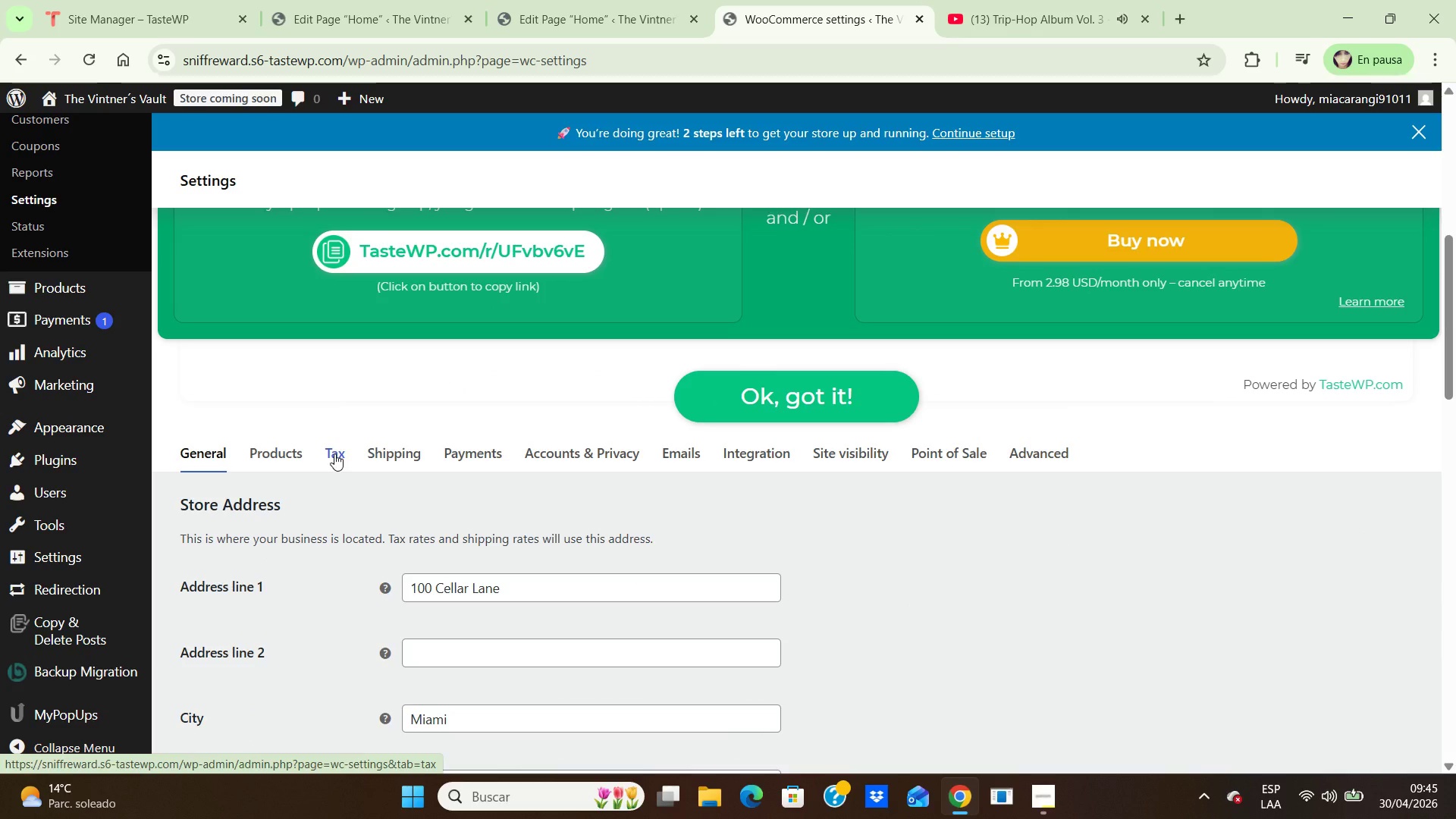 
left_click([334, 453])
 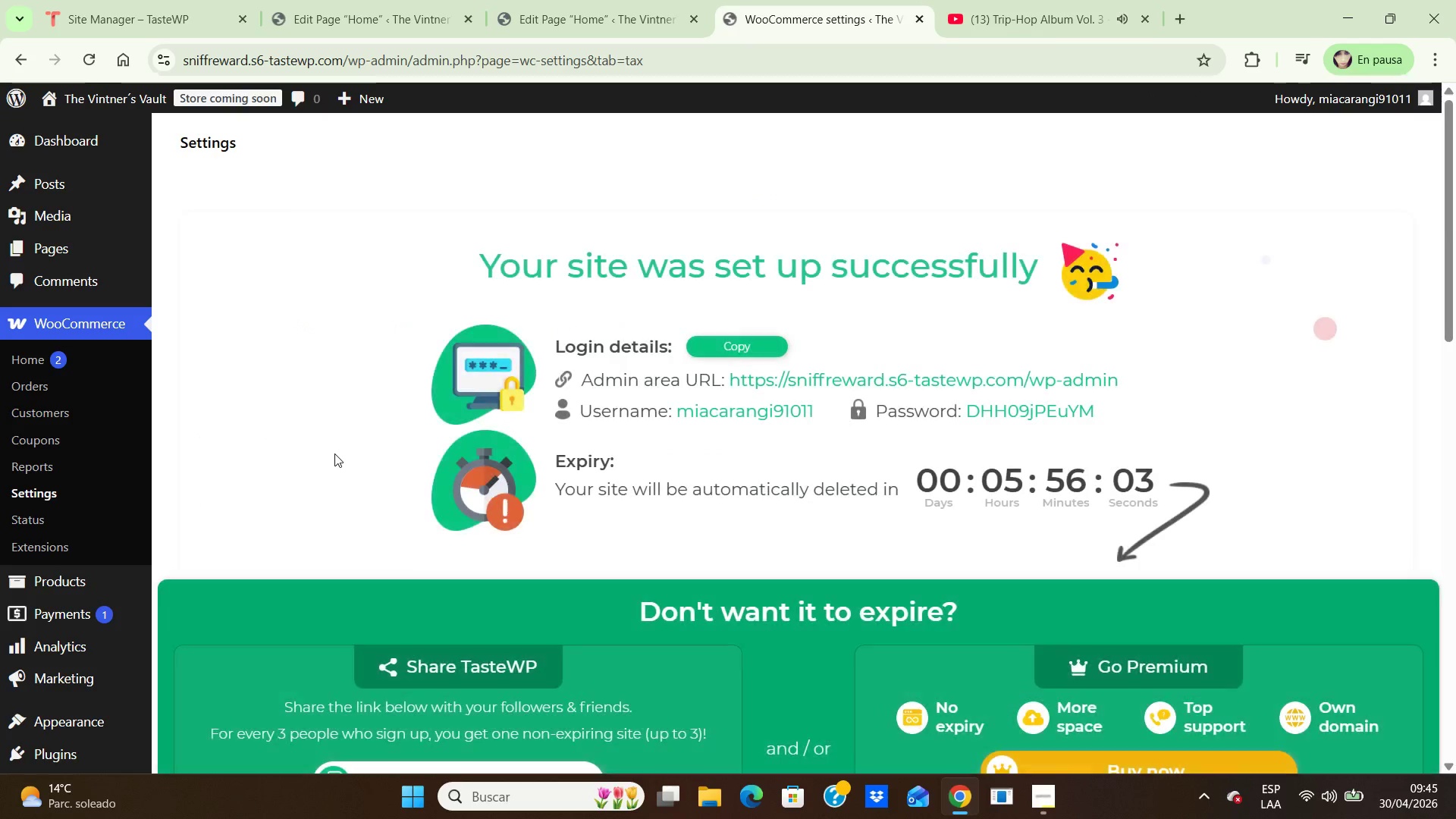 
scroll: coordinate [482, 459], scroll_direction: down, amount: 8.0
 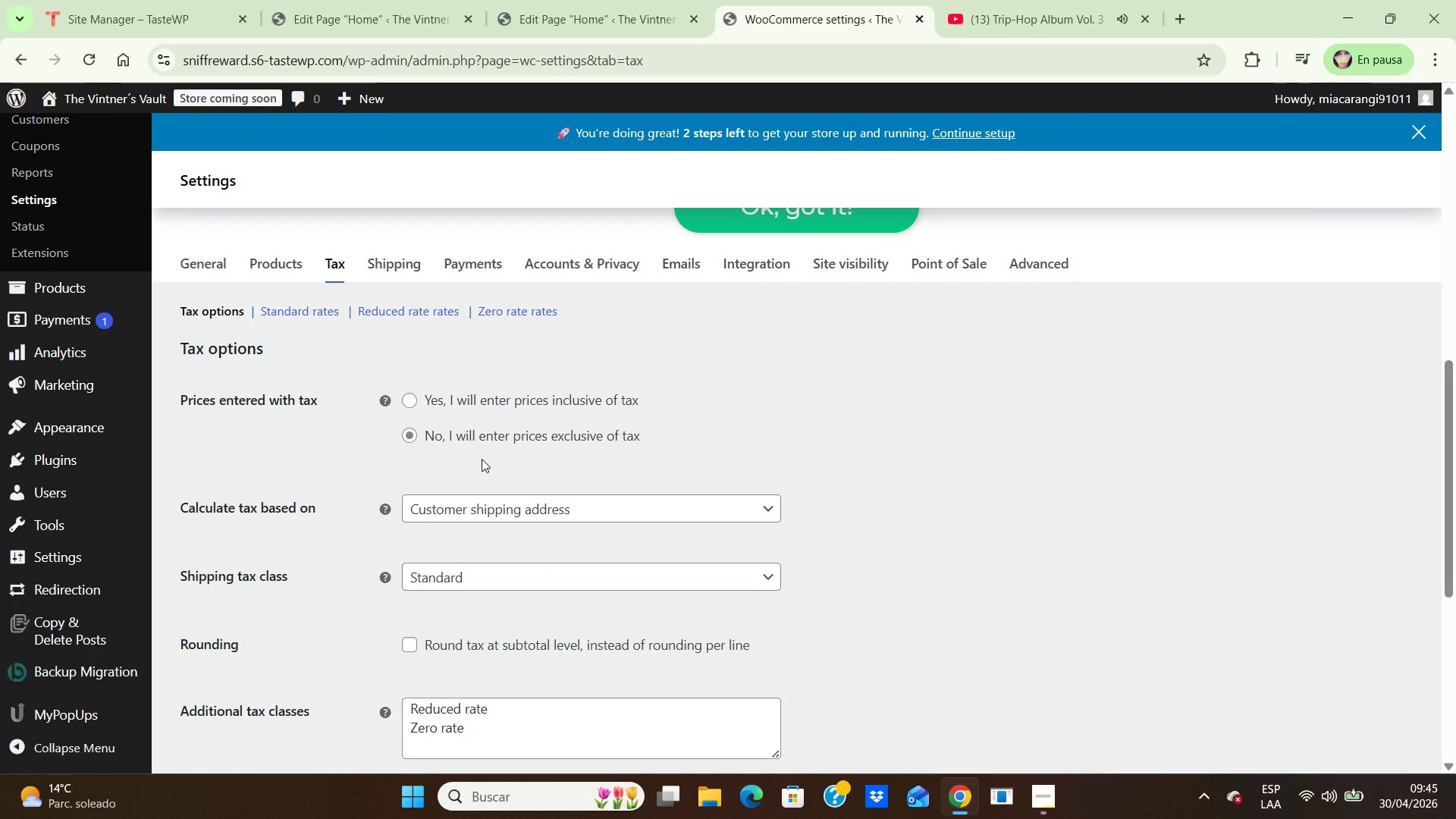 
scroll: coordinate [482, 459], scroll_direction: up, amount: 3.0
 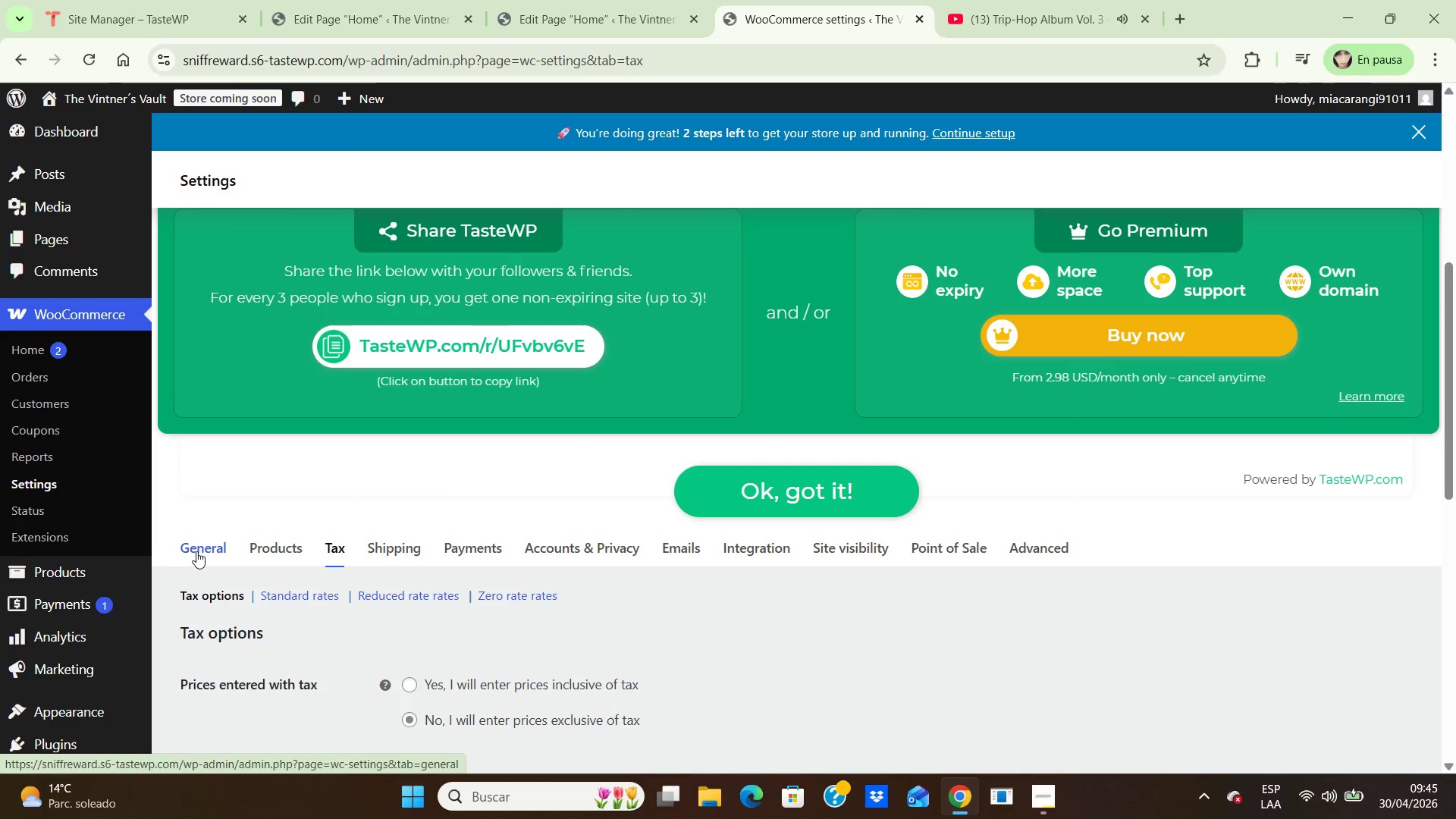 
left_click([197, 551])
 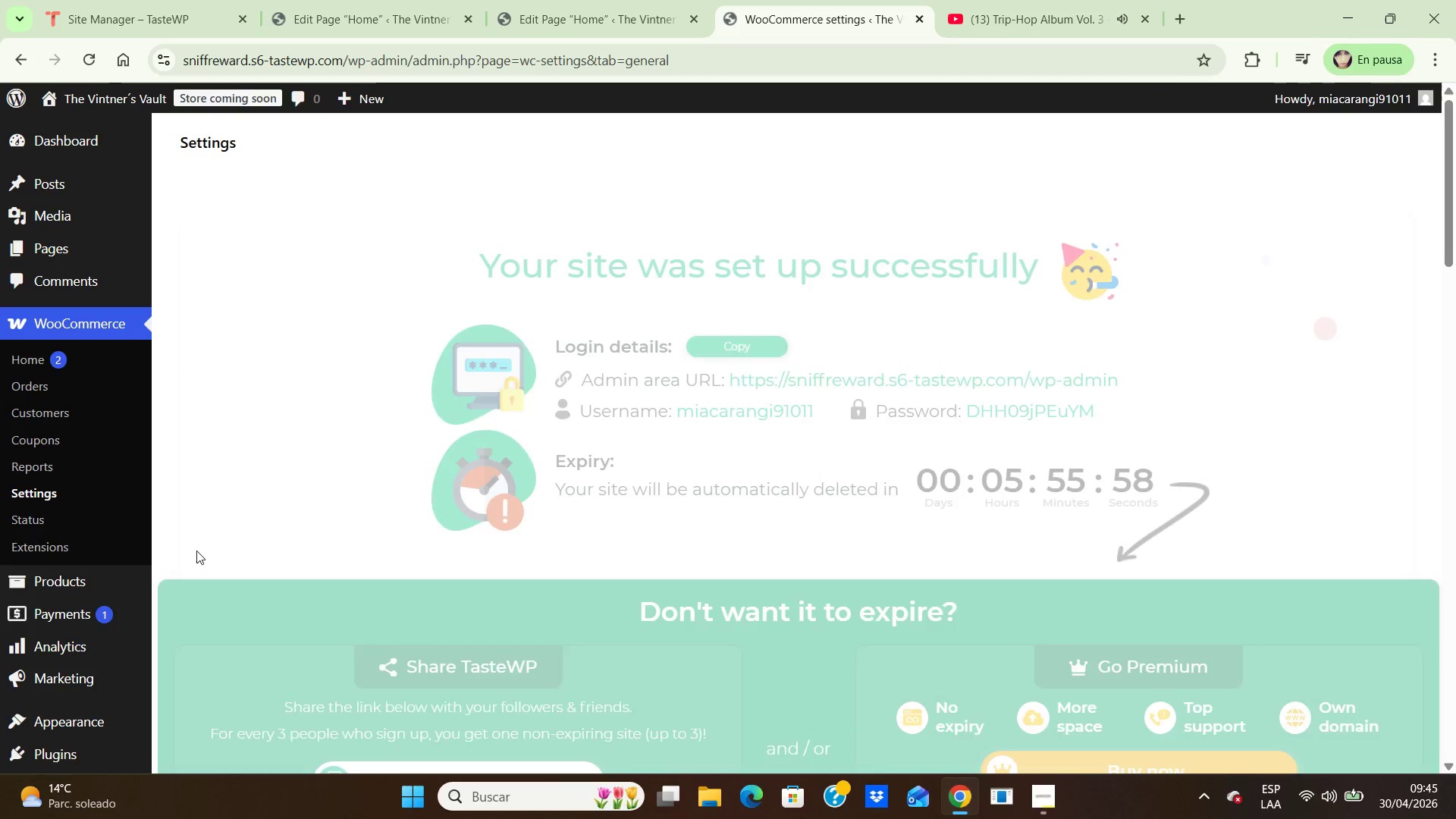 
scroll: coordinate [481, 529], scroll_direction: down, amount: 10.0
 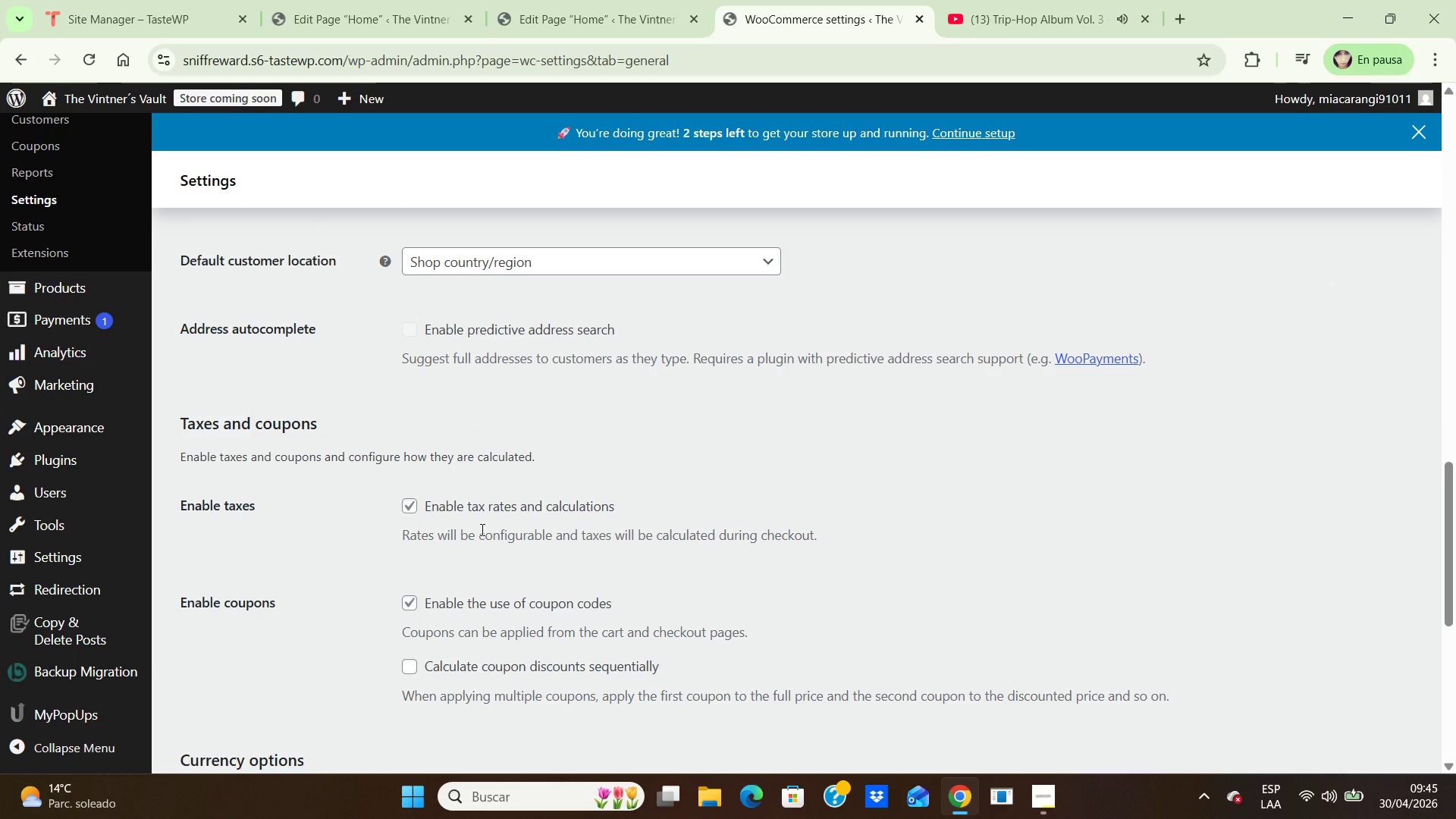 
wait(13.16)
 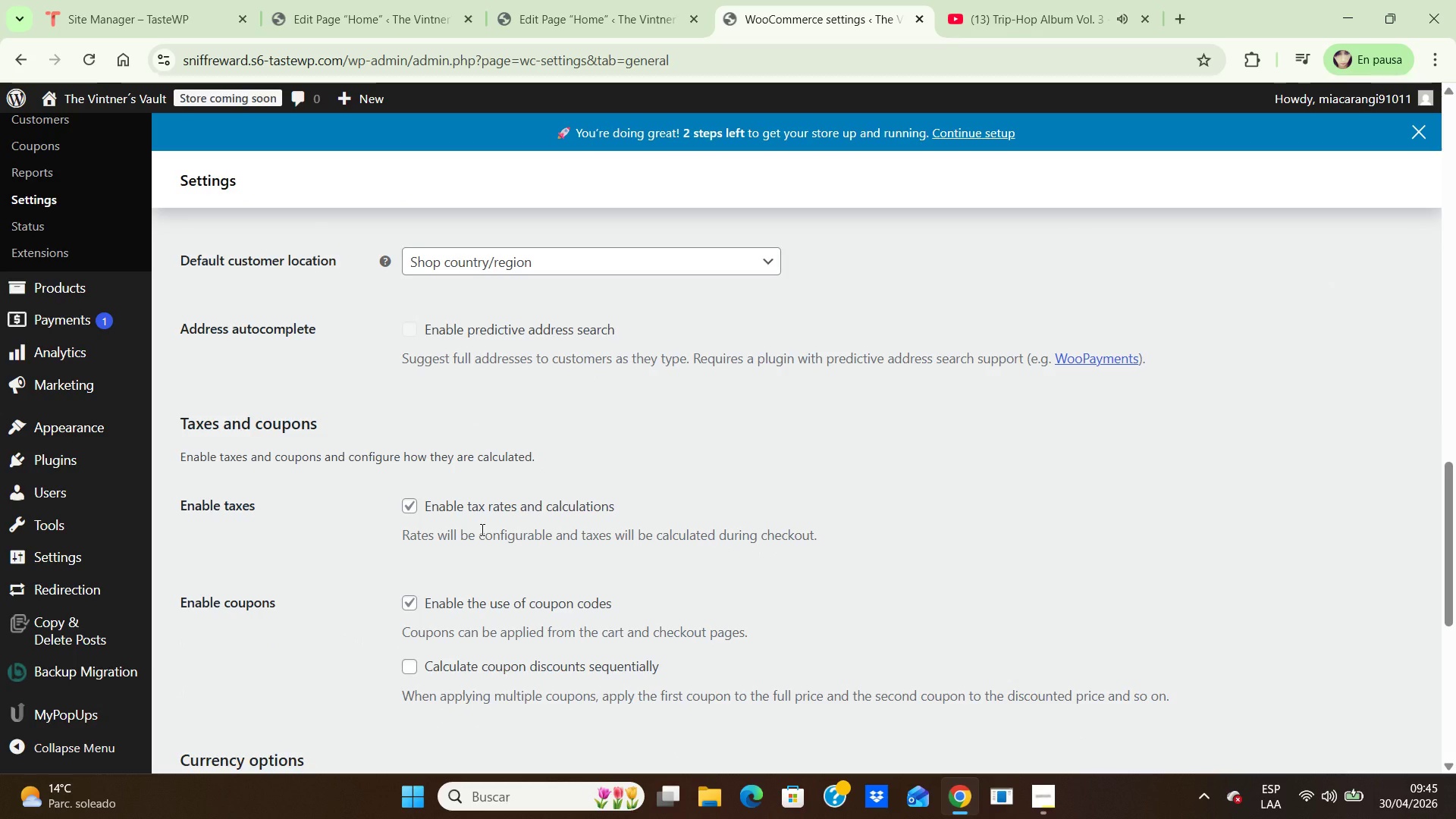 
left_click([410, 507])
 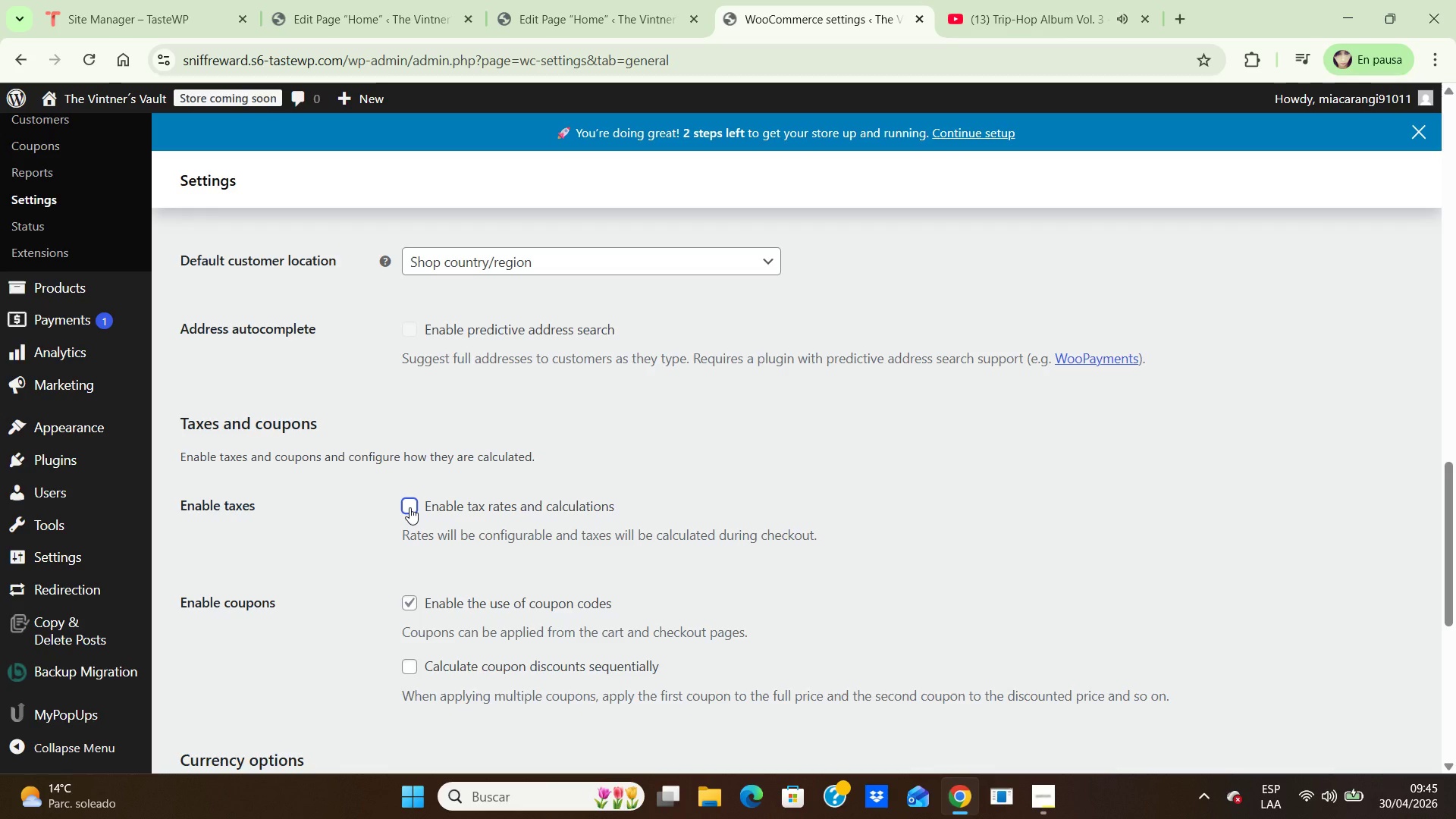 
left_click([410, 507])
 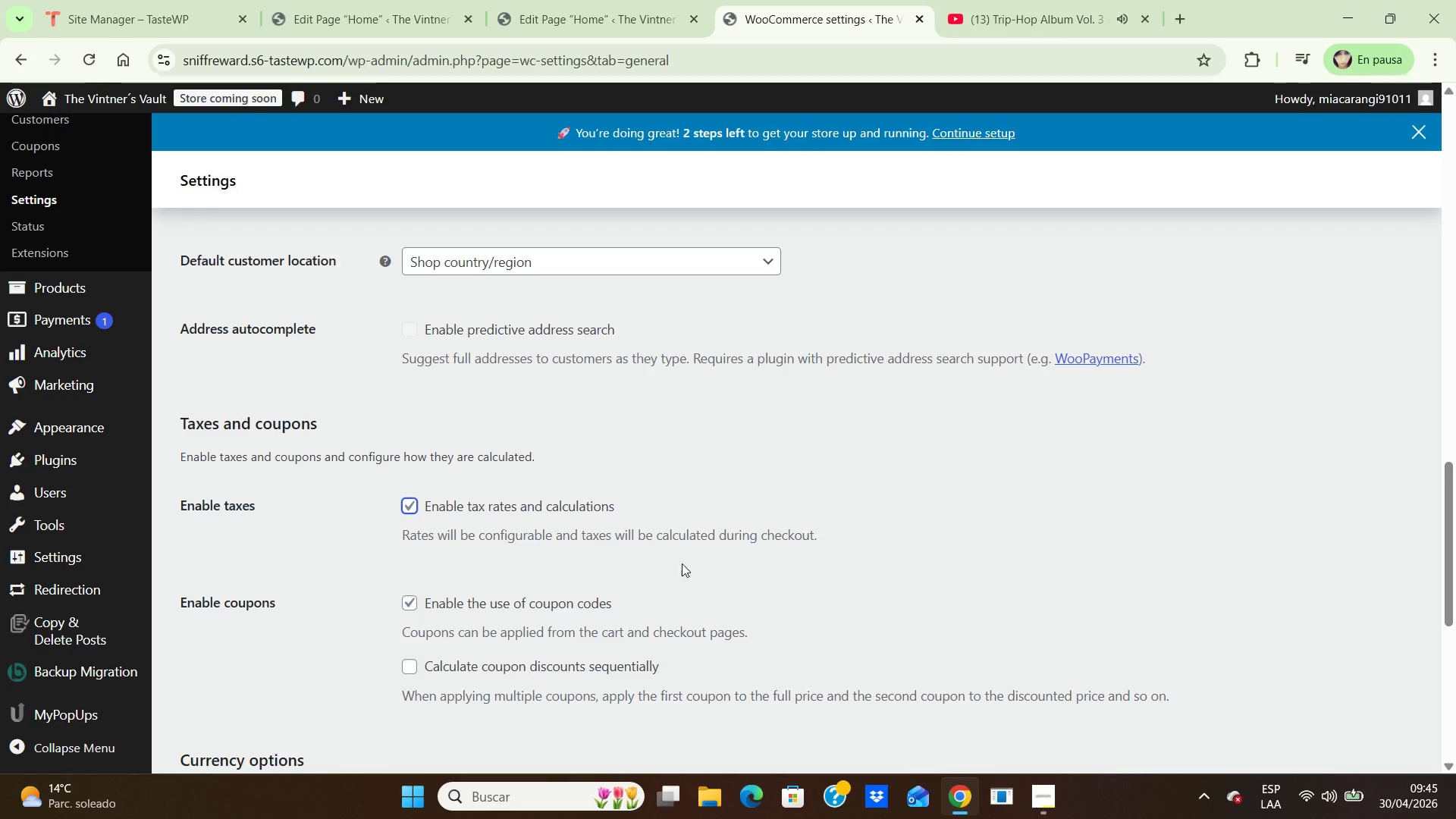 
scroll: coordinate [982, 480], scroll_direction: down, amount: 12.0
 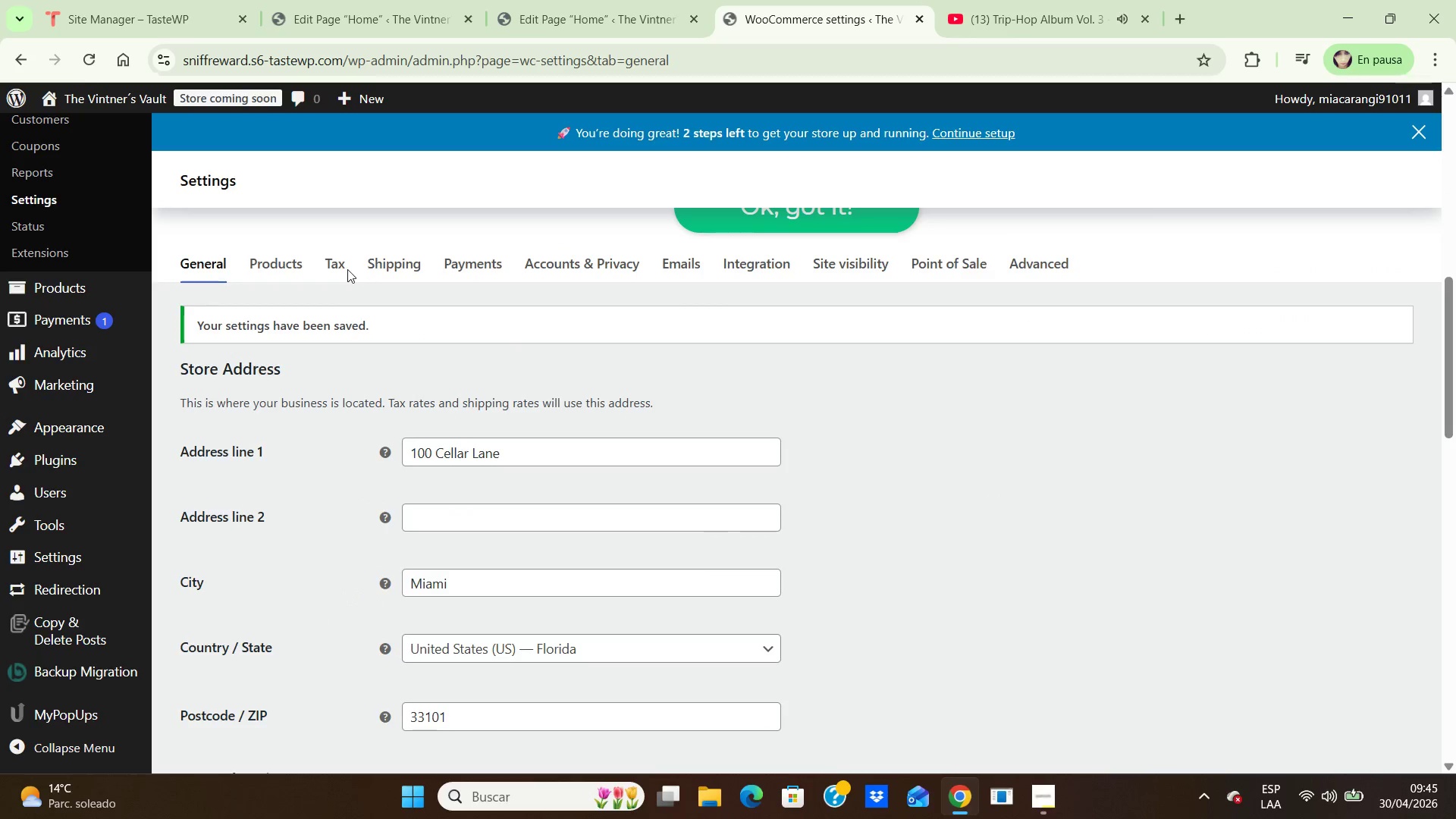 
left_click([329, 261])
 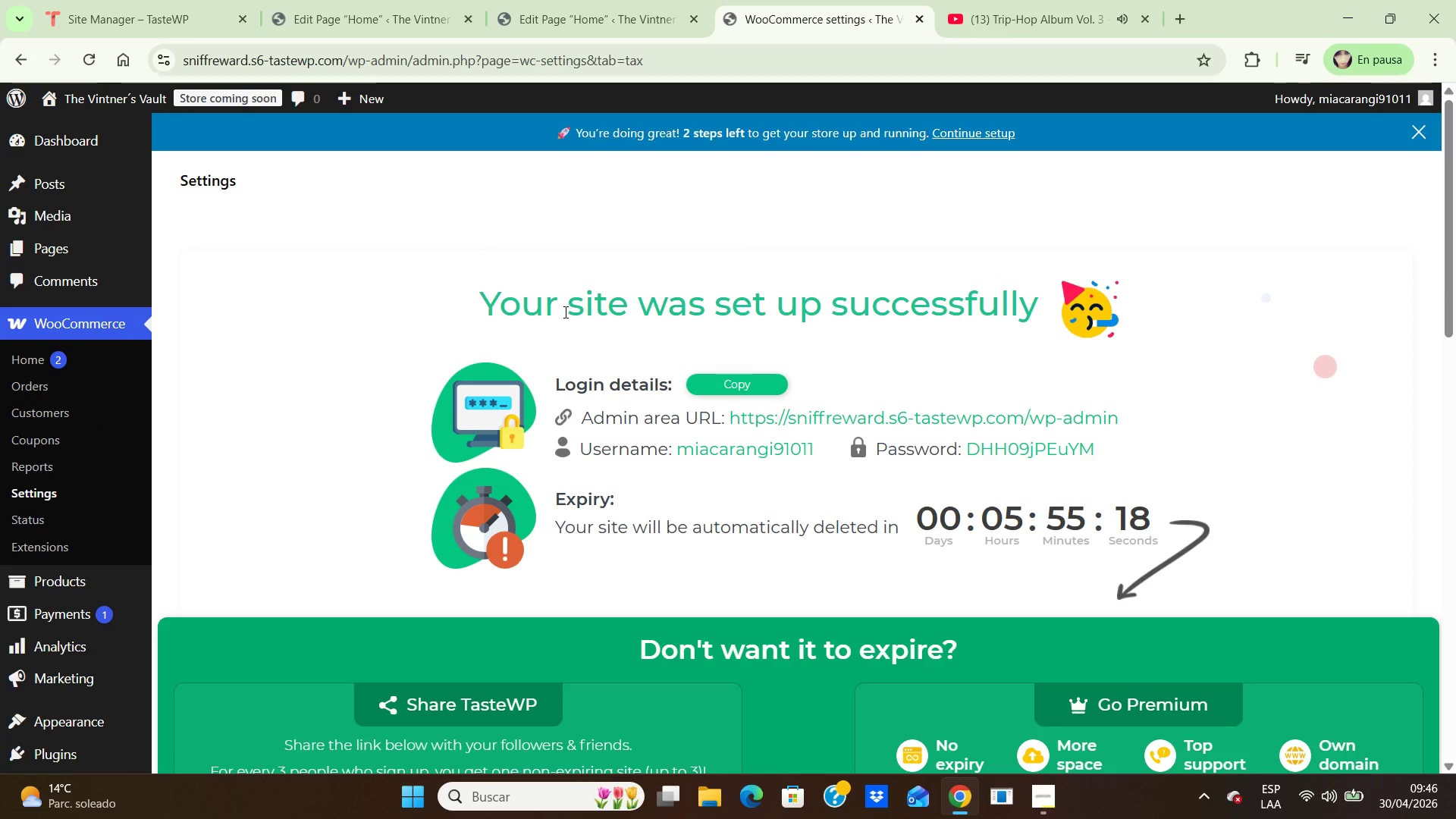 
wait(6.17)
 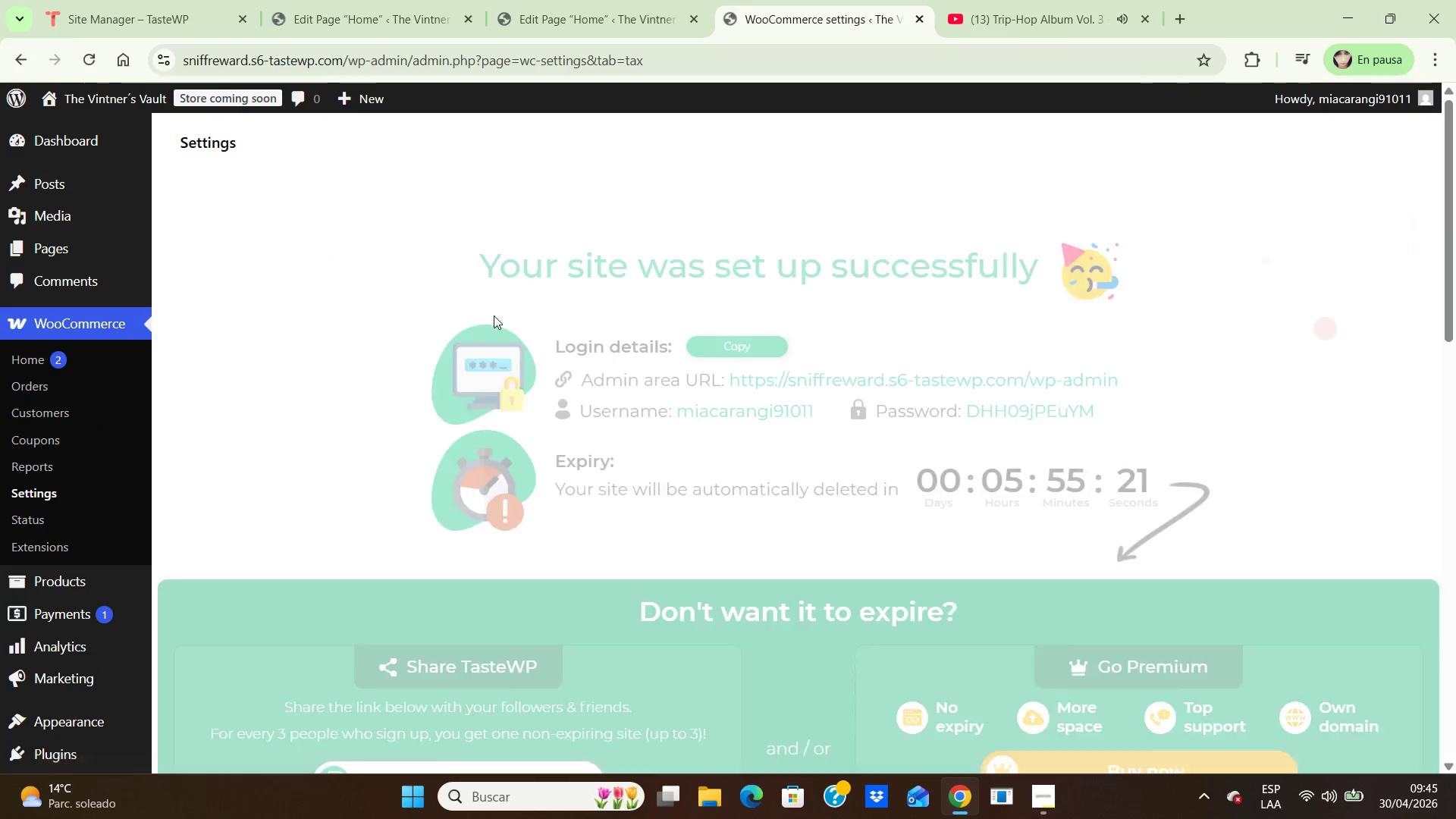 
scroll: coordinate [692, 423], scroll_direction: down, amount: 5.0
 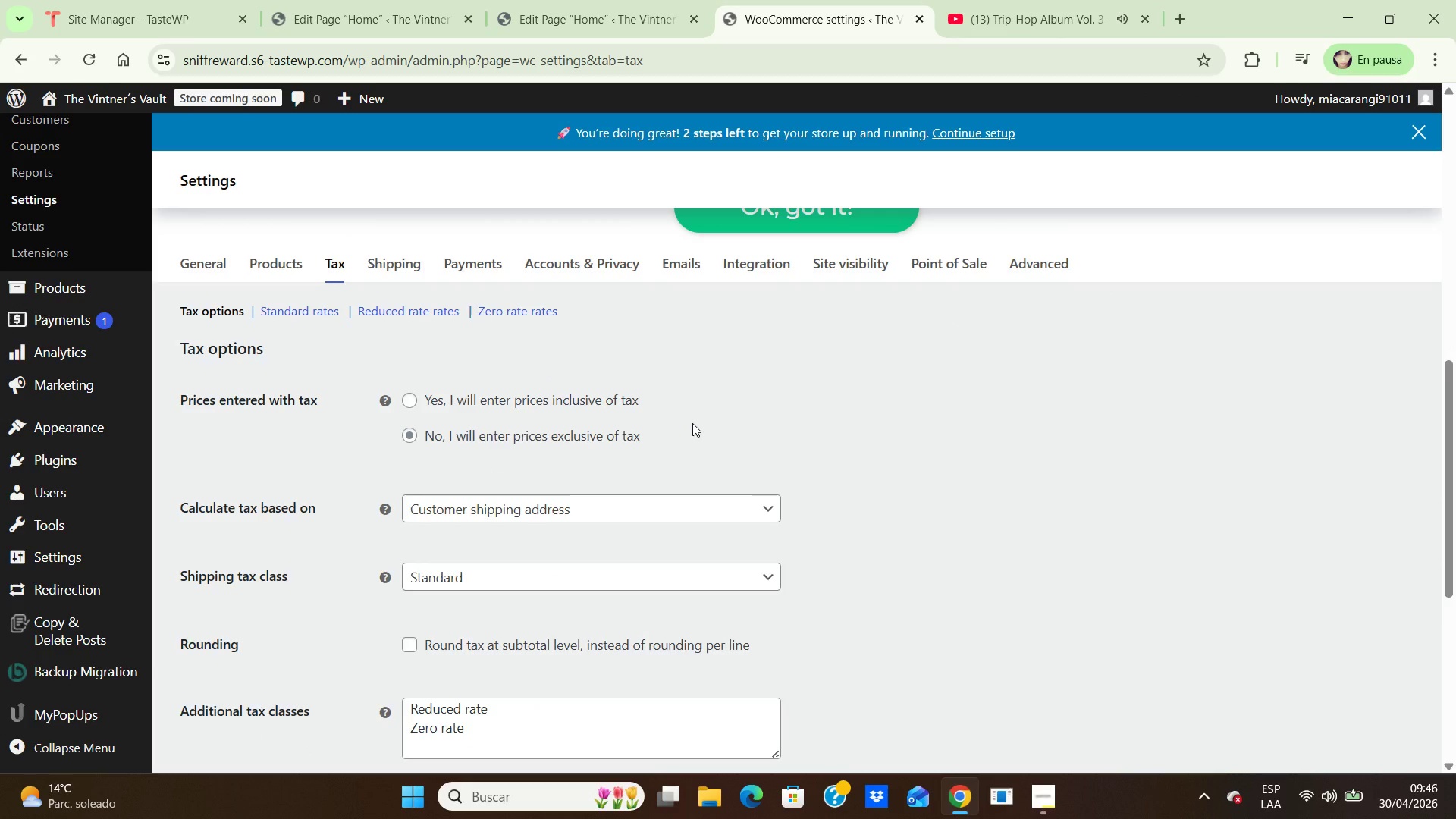 
wait(19.48)
 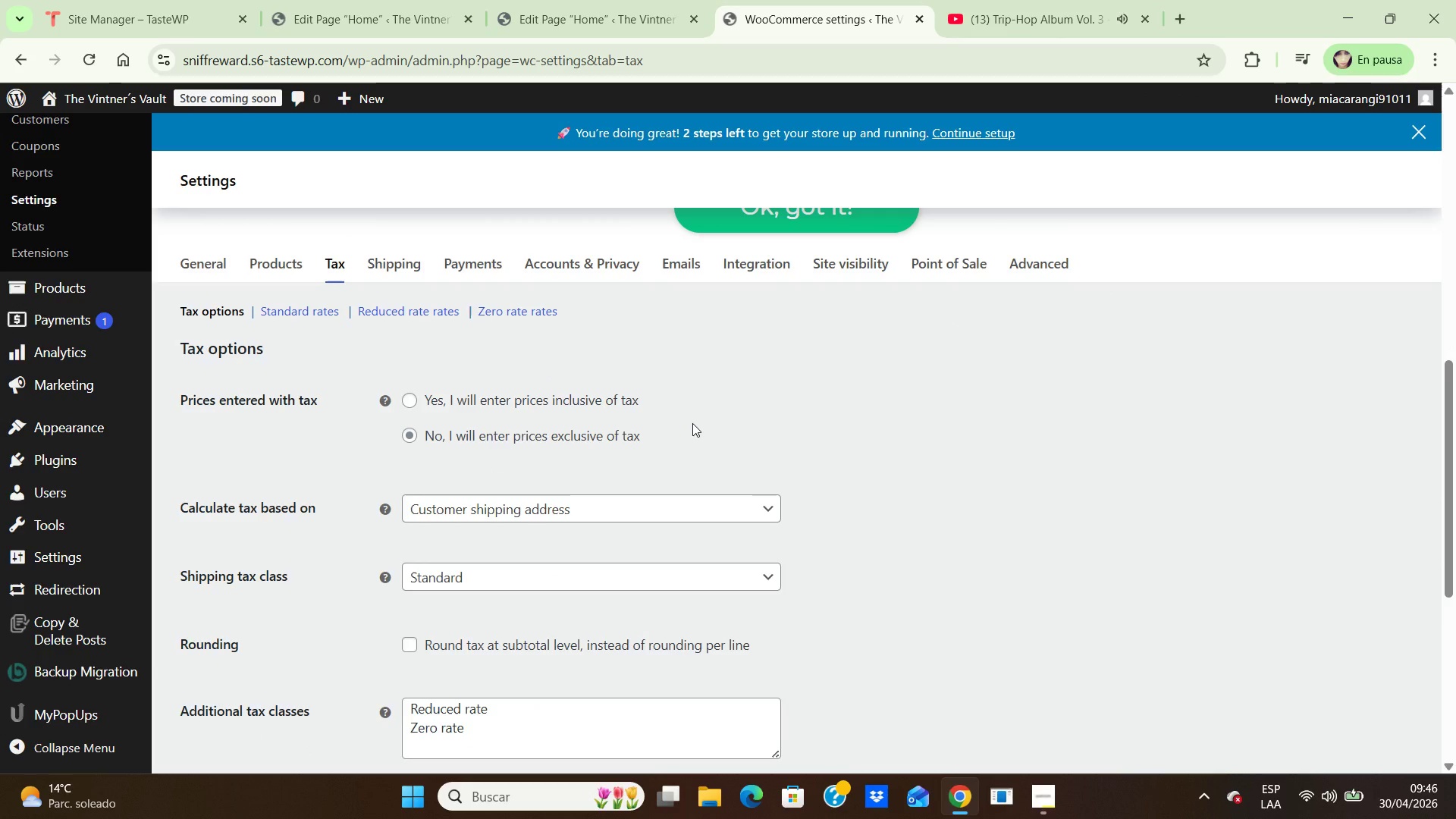 
scroll: coordinate [1075, 580], scroll_direction: down, amount: 2.0
 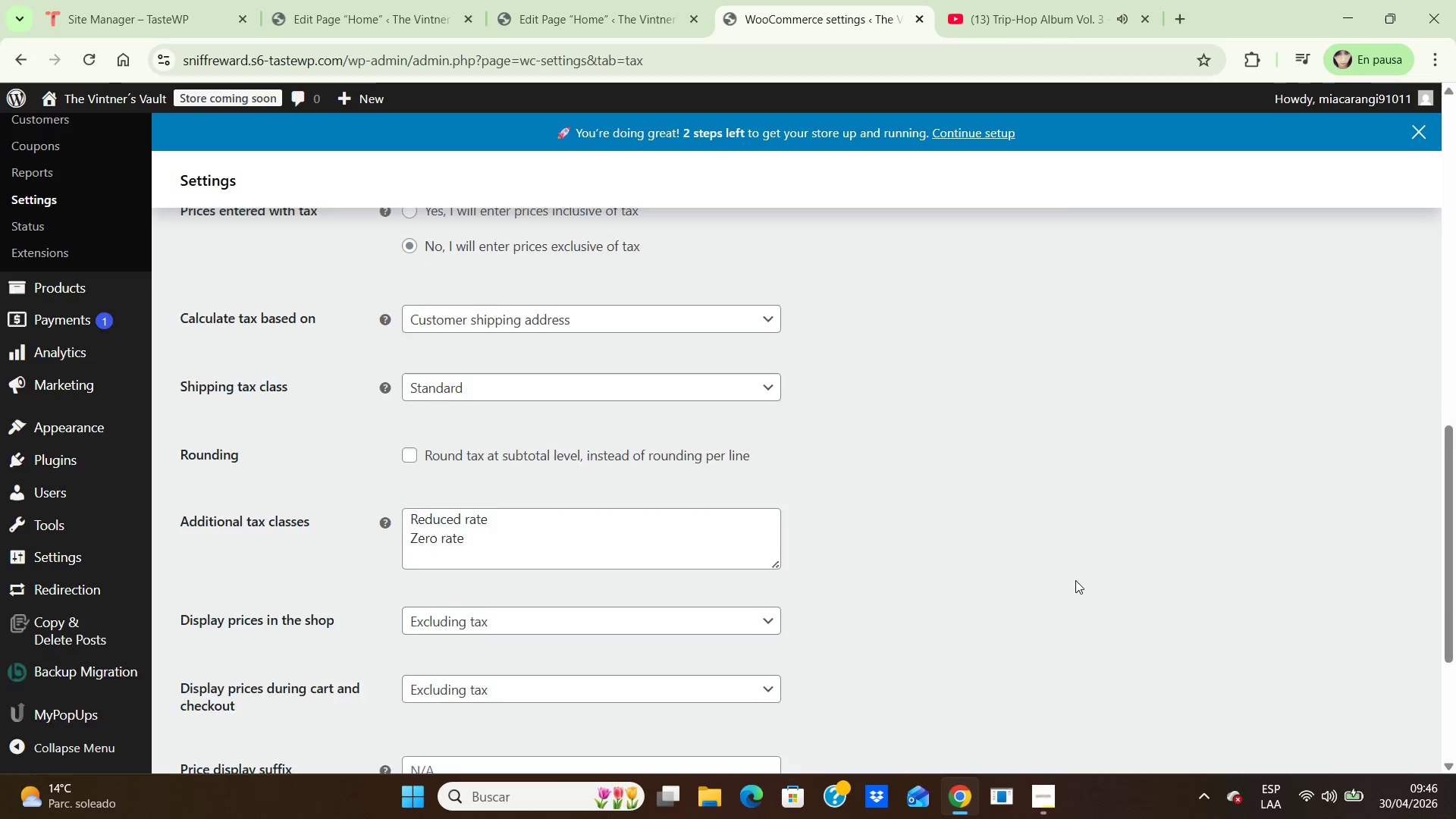 
scroll: coordinate [1075, 580], scroll_direction: up, amount: 1.0
 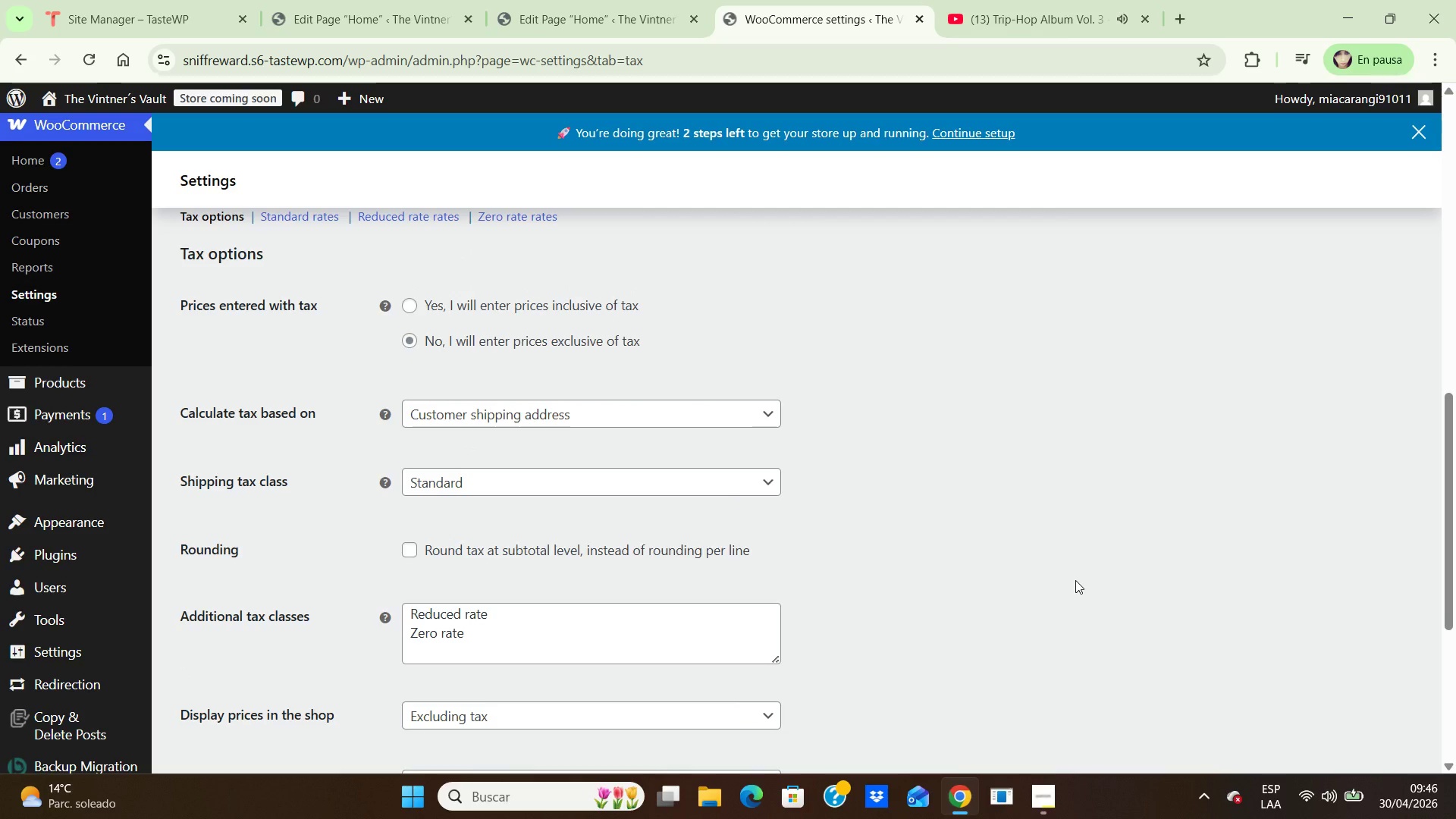 
key(PrintScreen)
 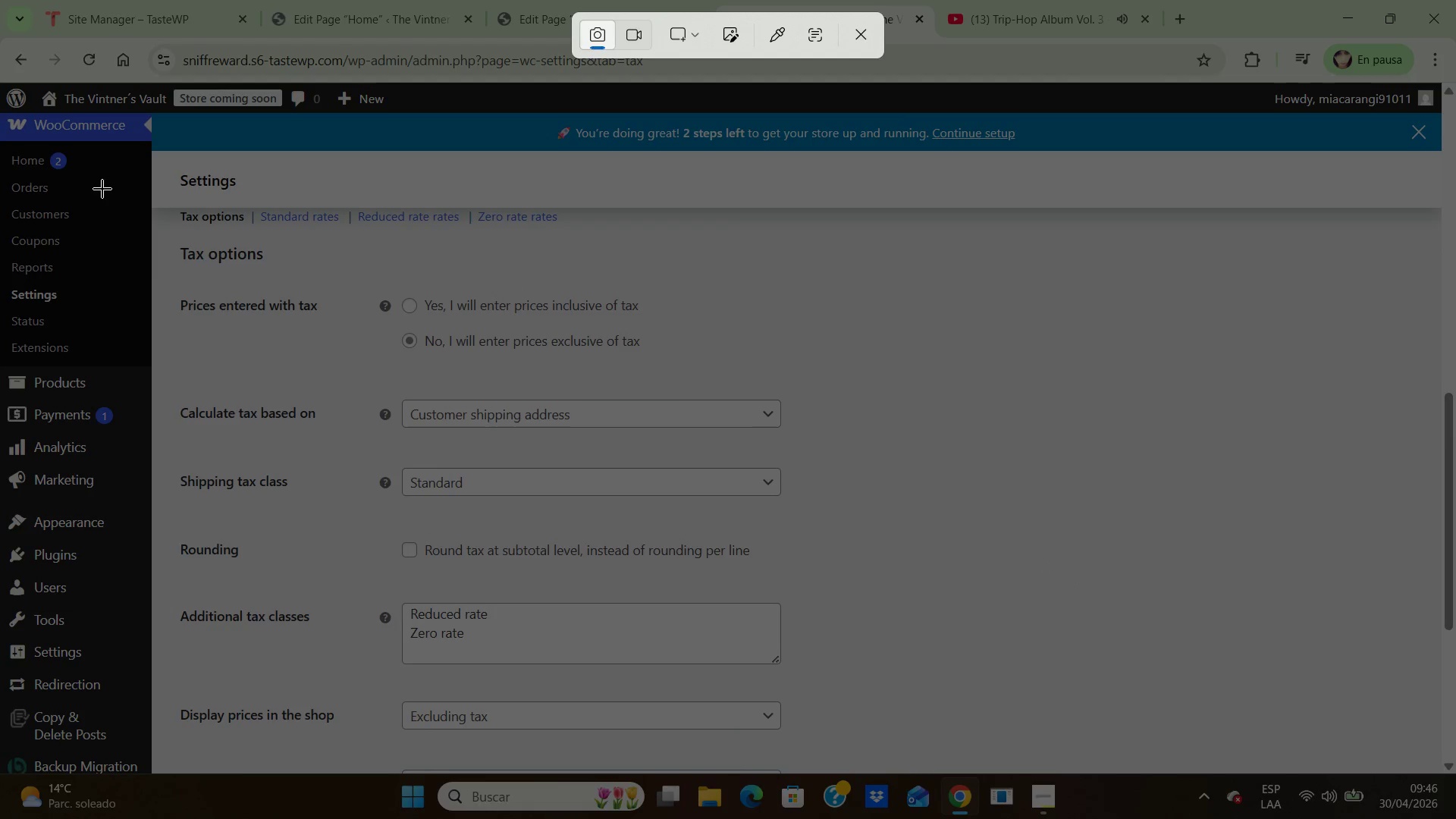 
left_click_drag(start_coordinate=[163, 153], to_coordinate=[1444, 780])
 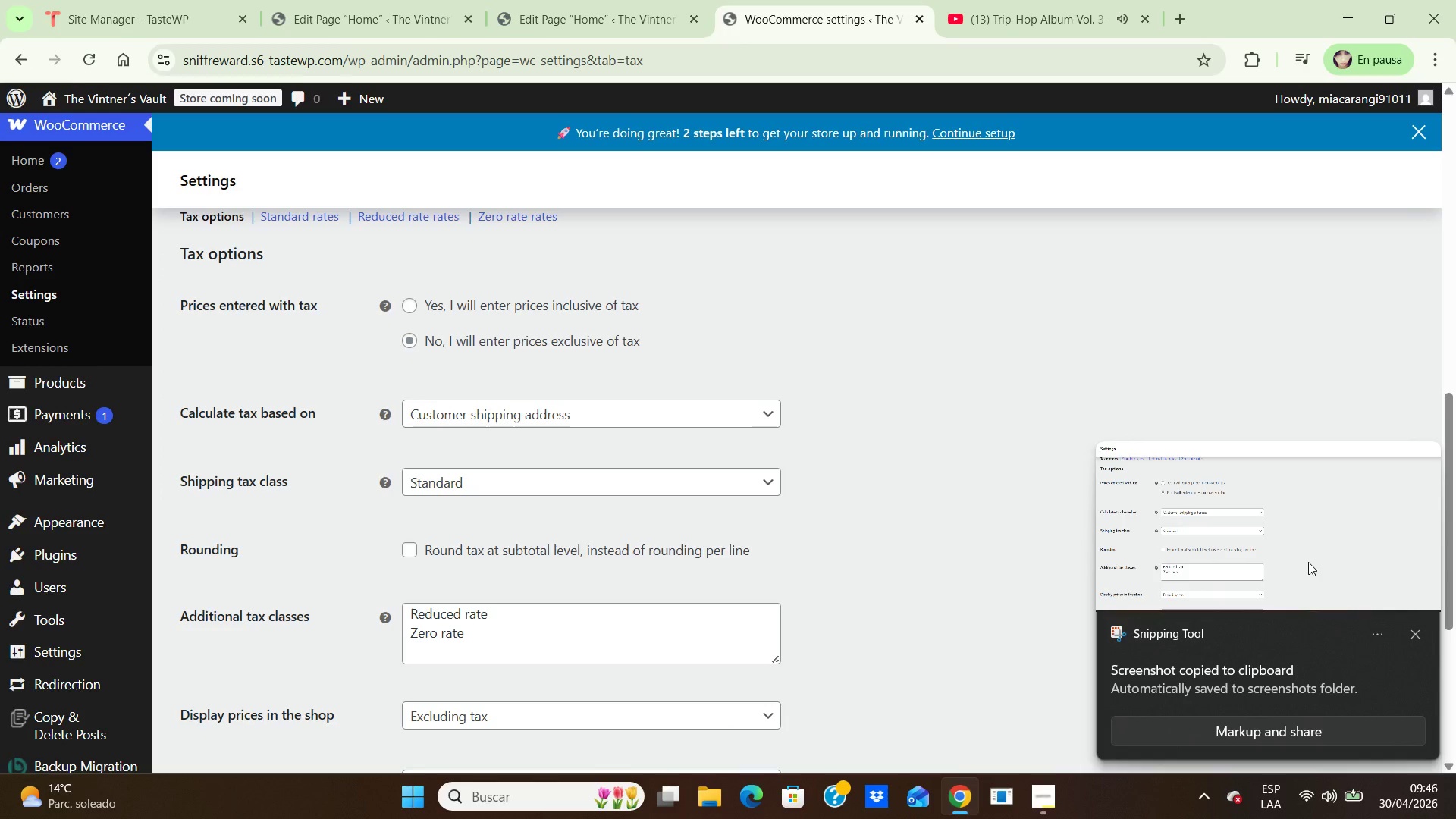 
double_click([1308, 562])
 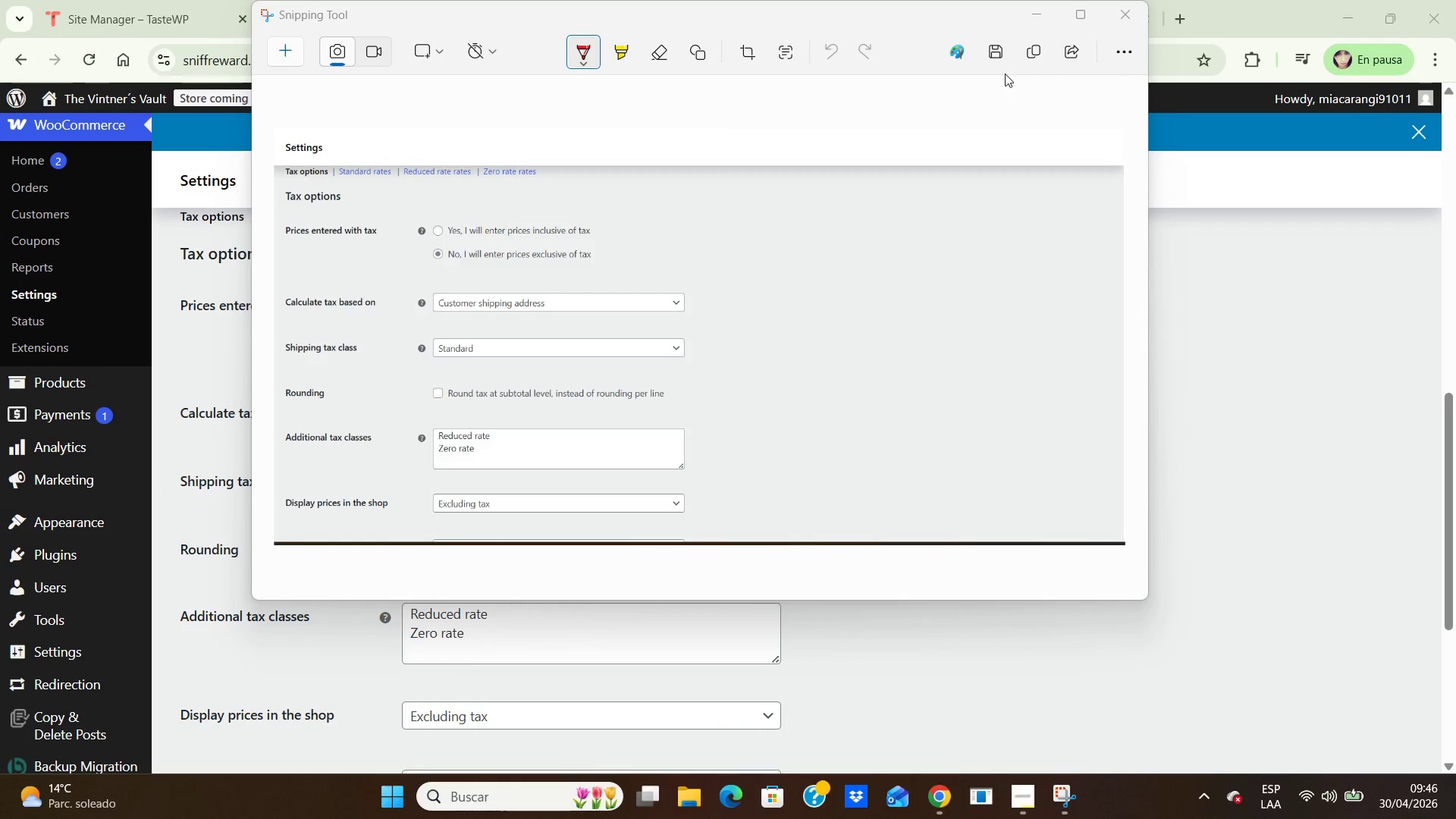 
left_click([998, 55])
 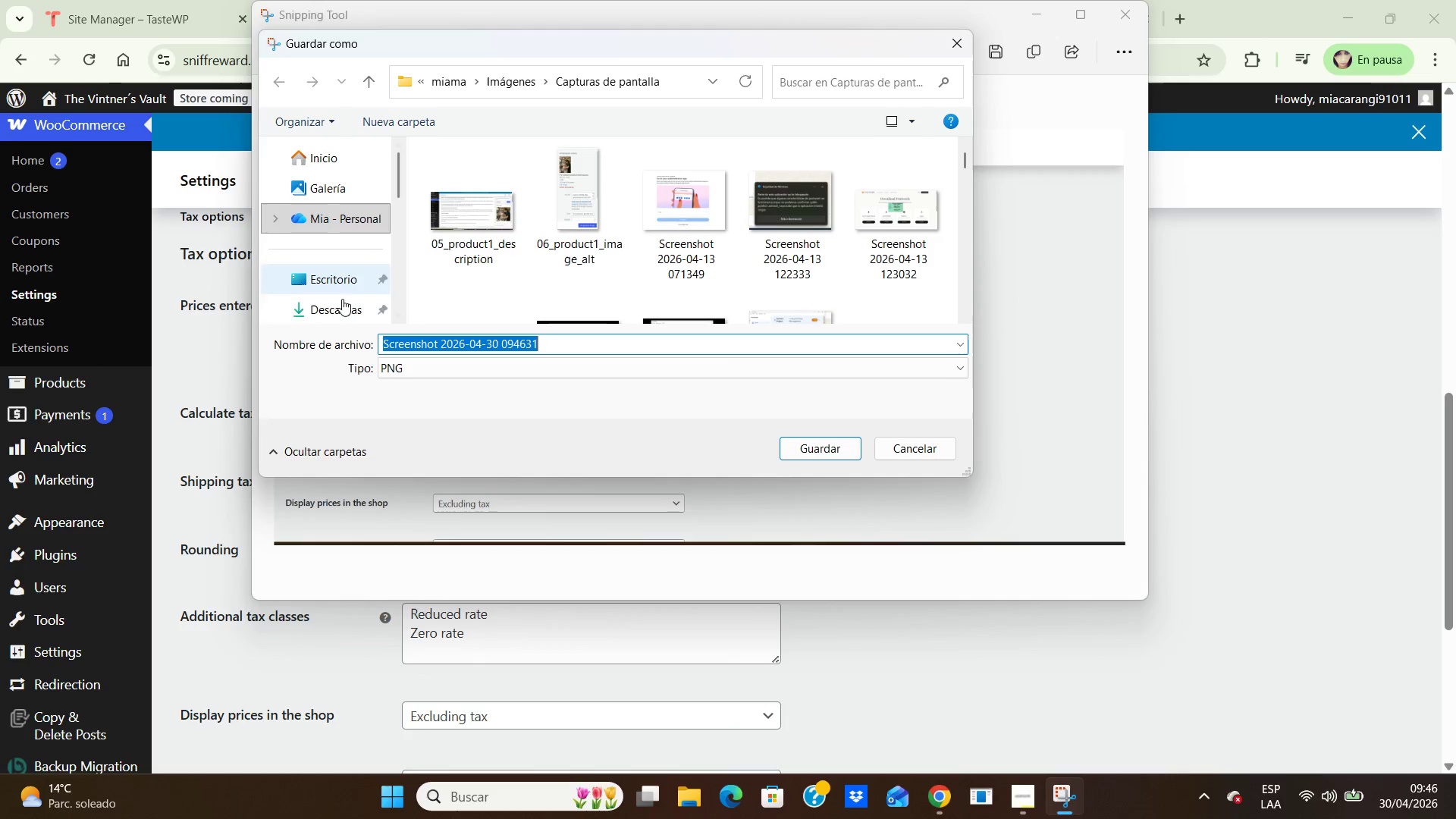 
double_click([329, 312])
 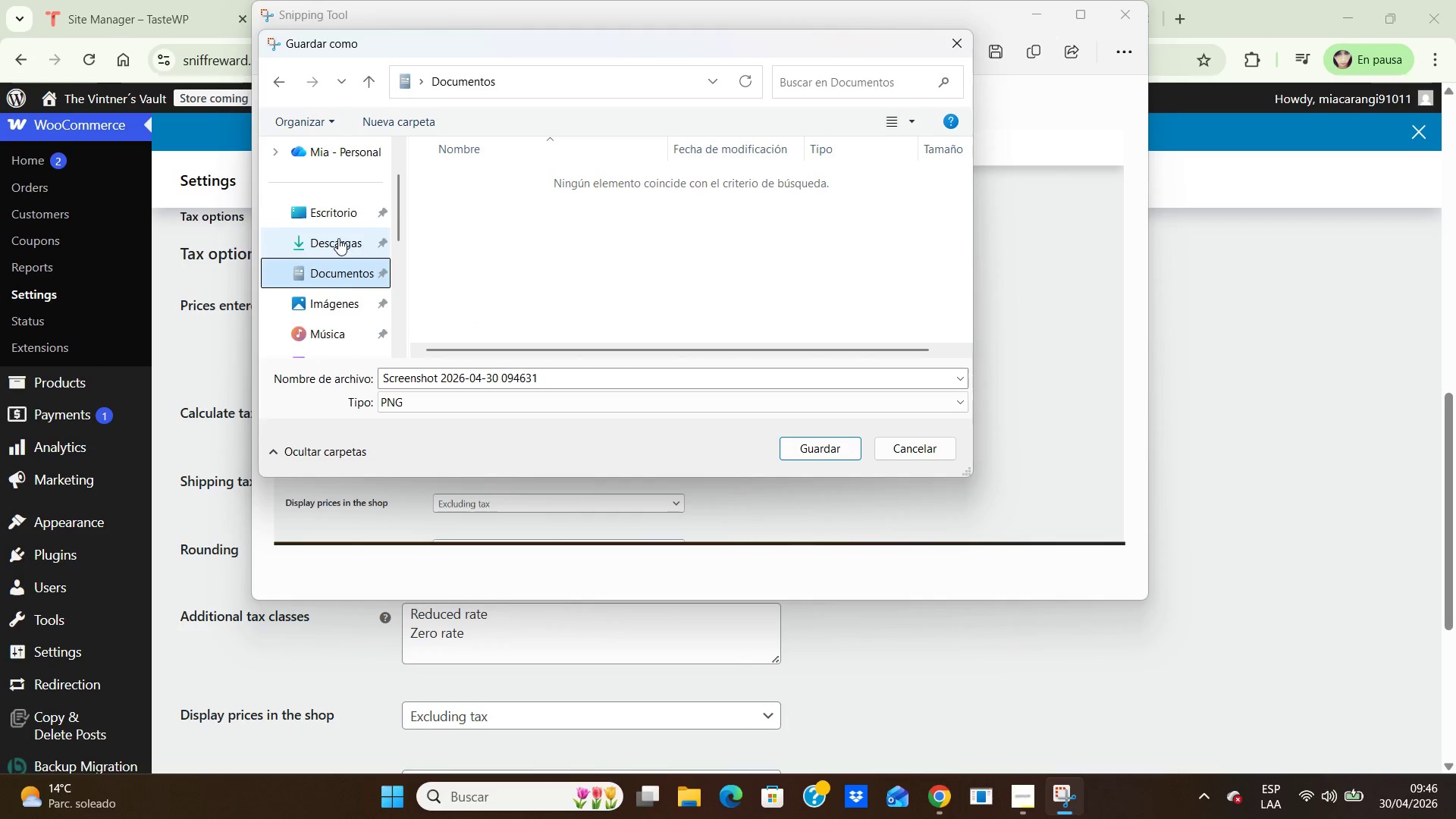 
double_click([337, 237])
 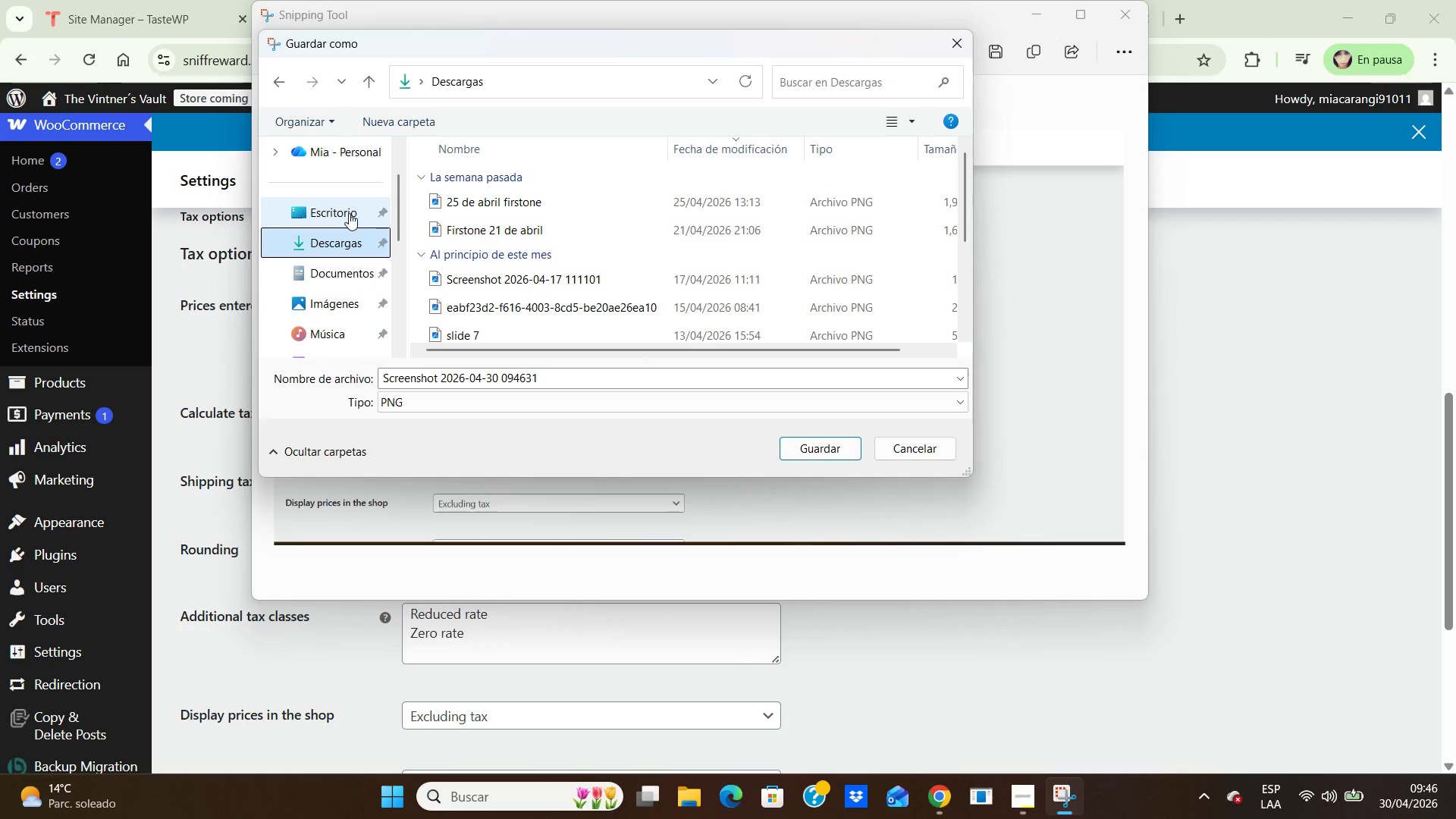 
double_click([349, 213])
 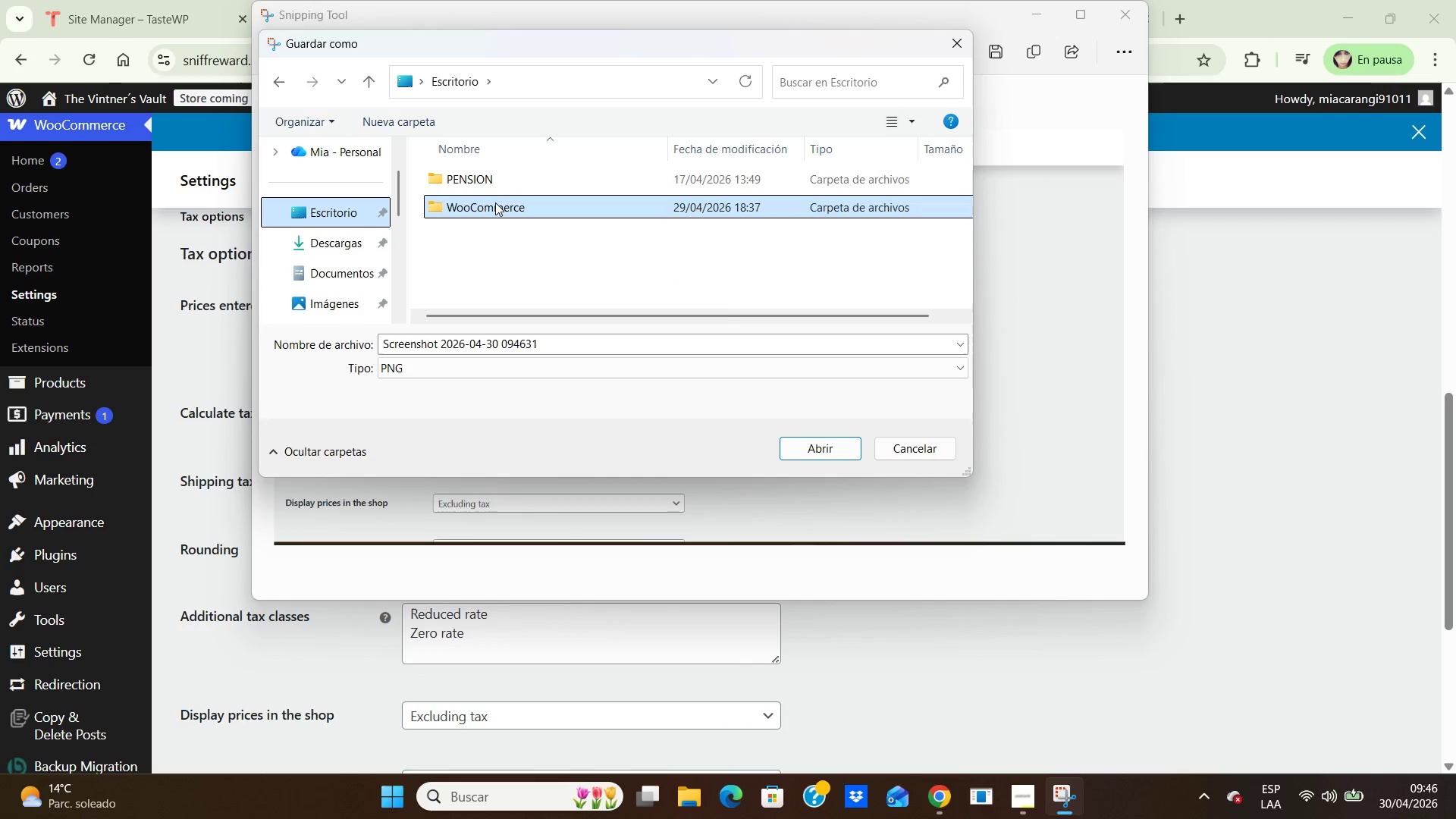 
double_click([495, 202])
 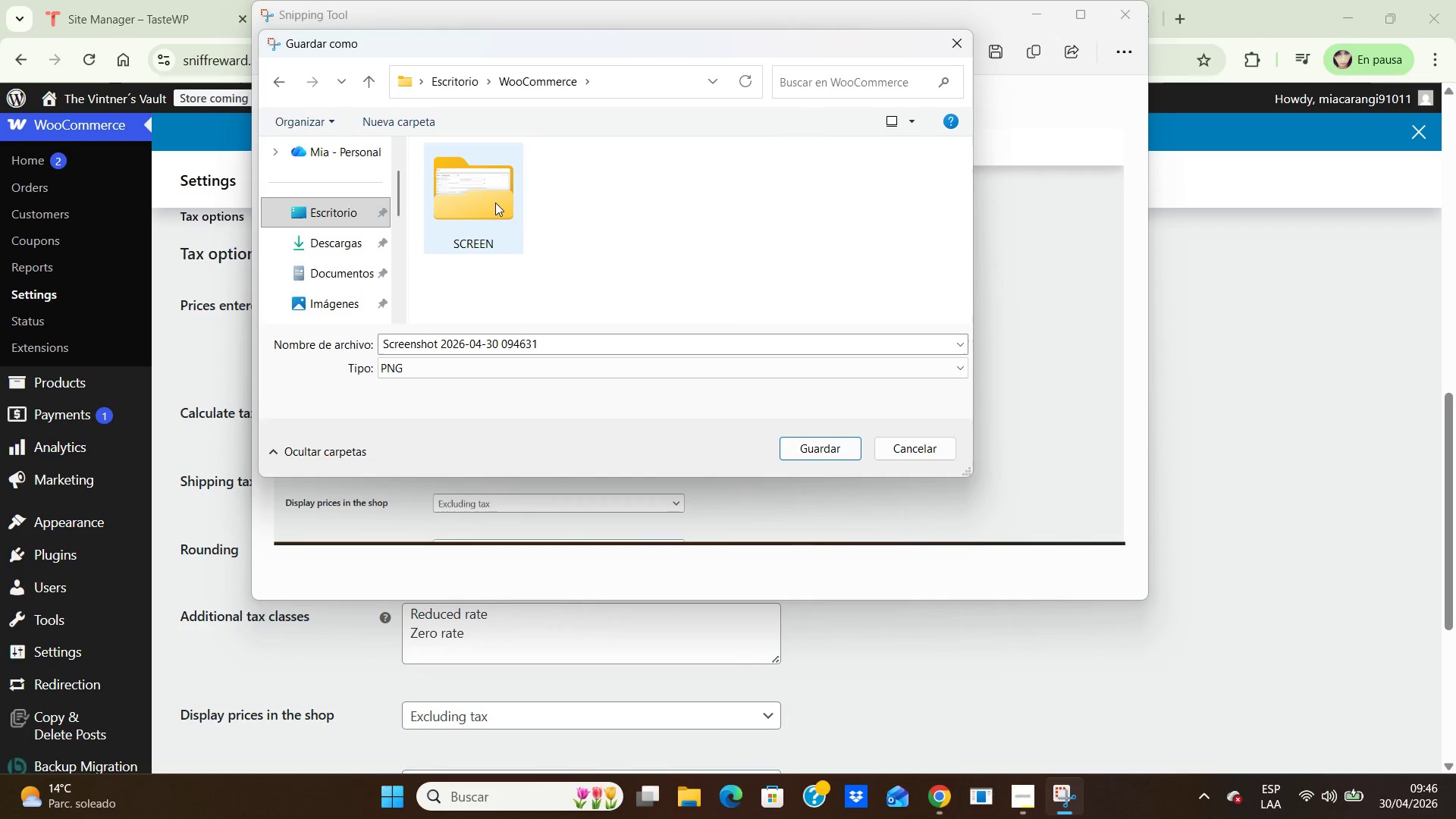 
triple_click([495, 202])
 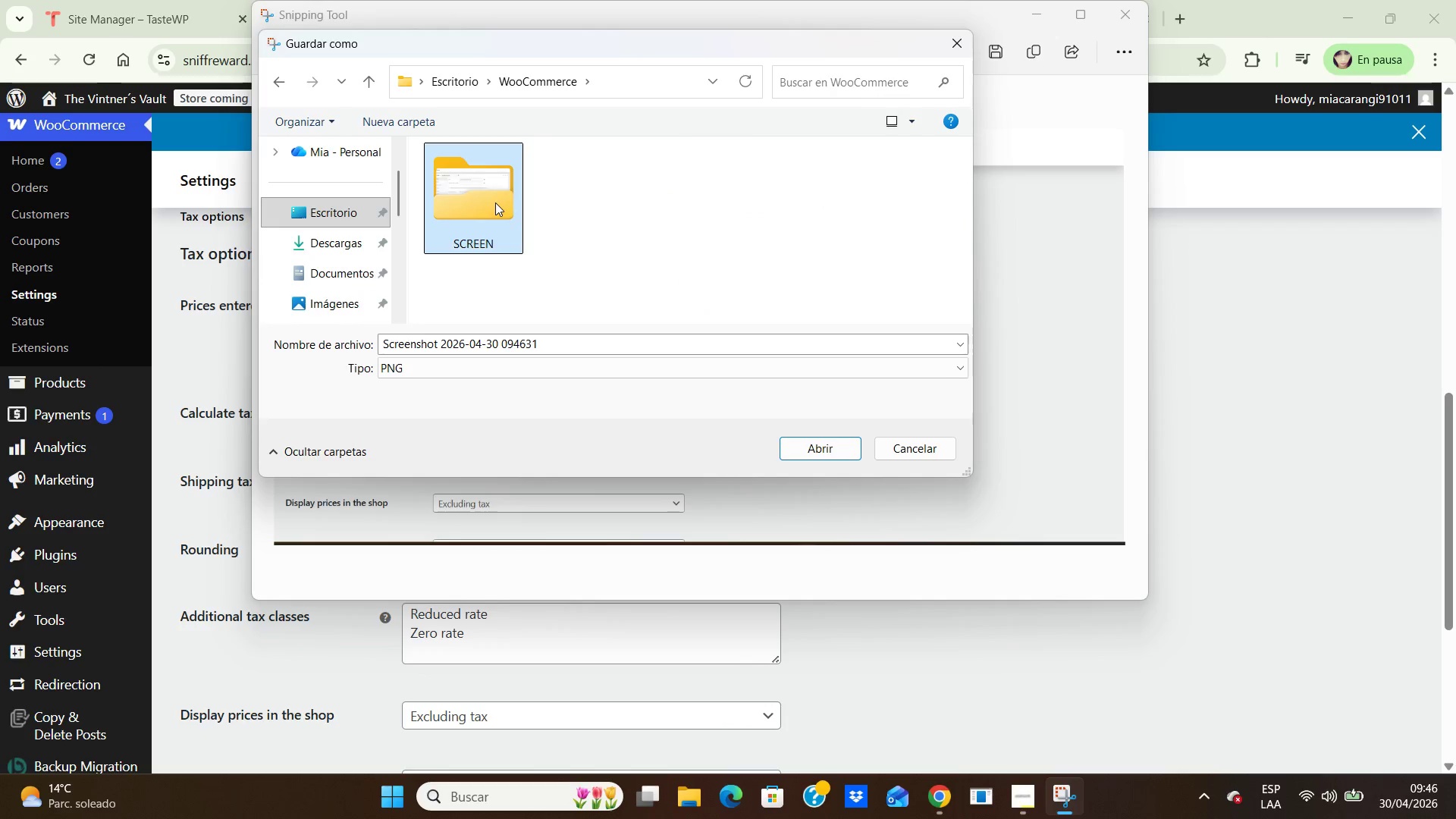 
triple_click([495, 202])
 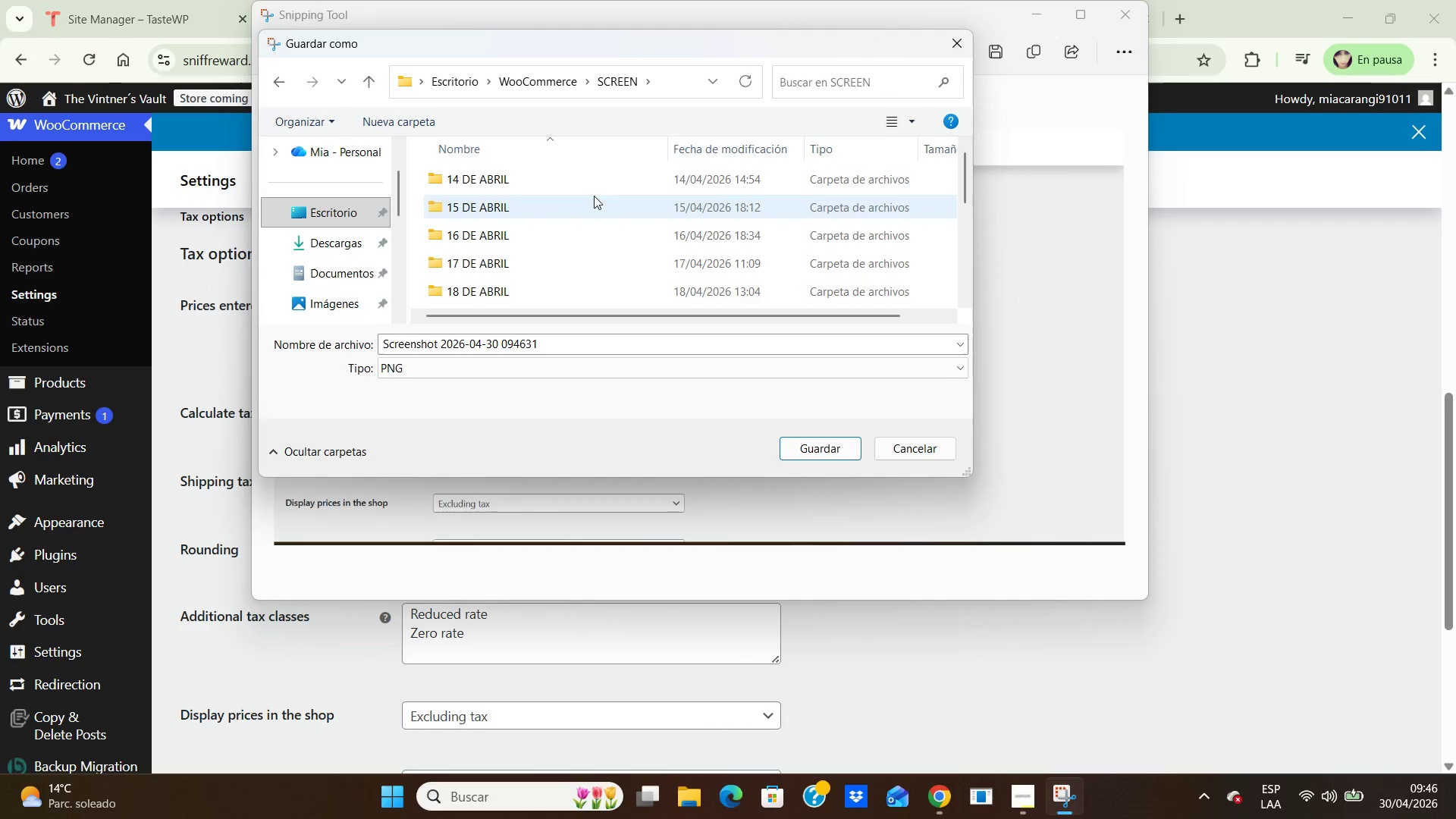 
scroll: coordinate [569, 213], scroll_direction: down, amount: 7.0
 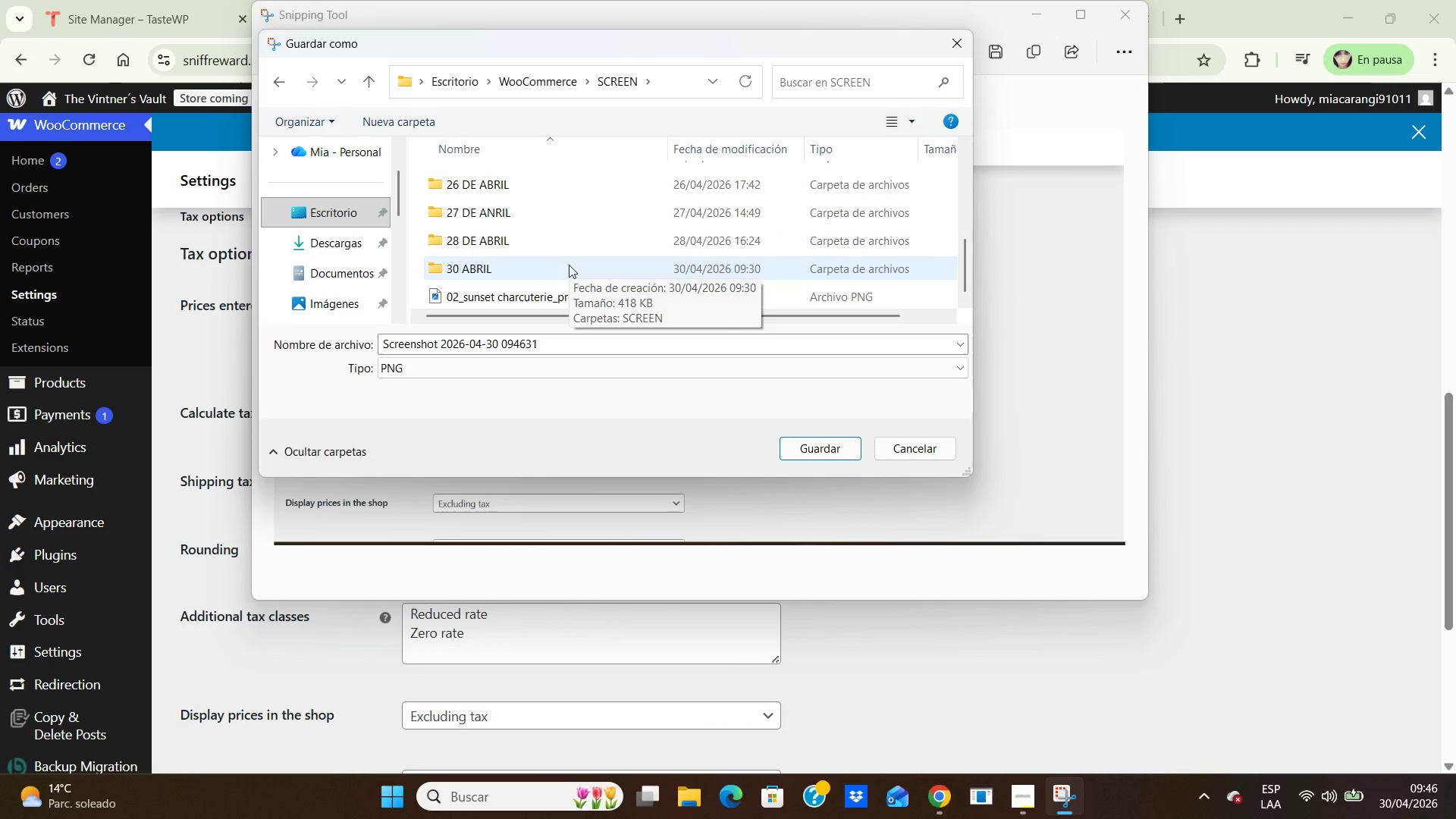 
double_click([569, 265])
 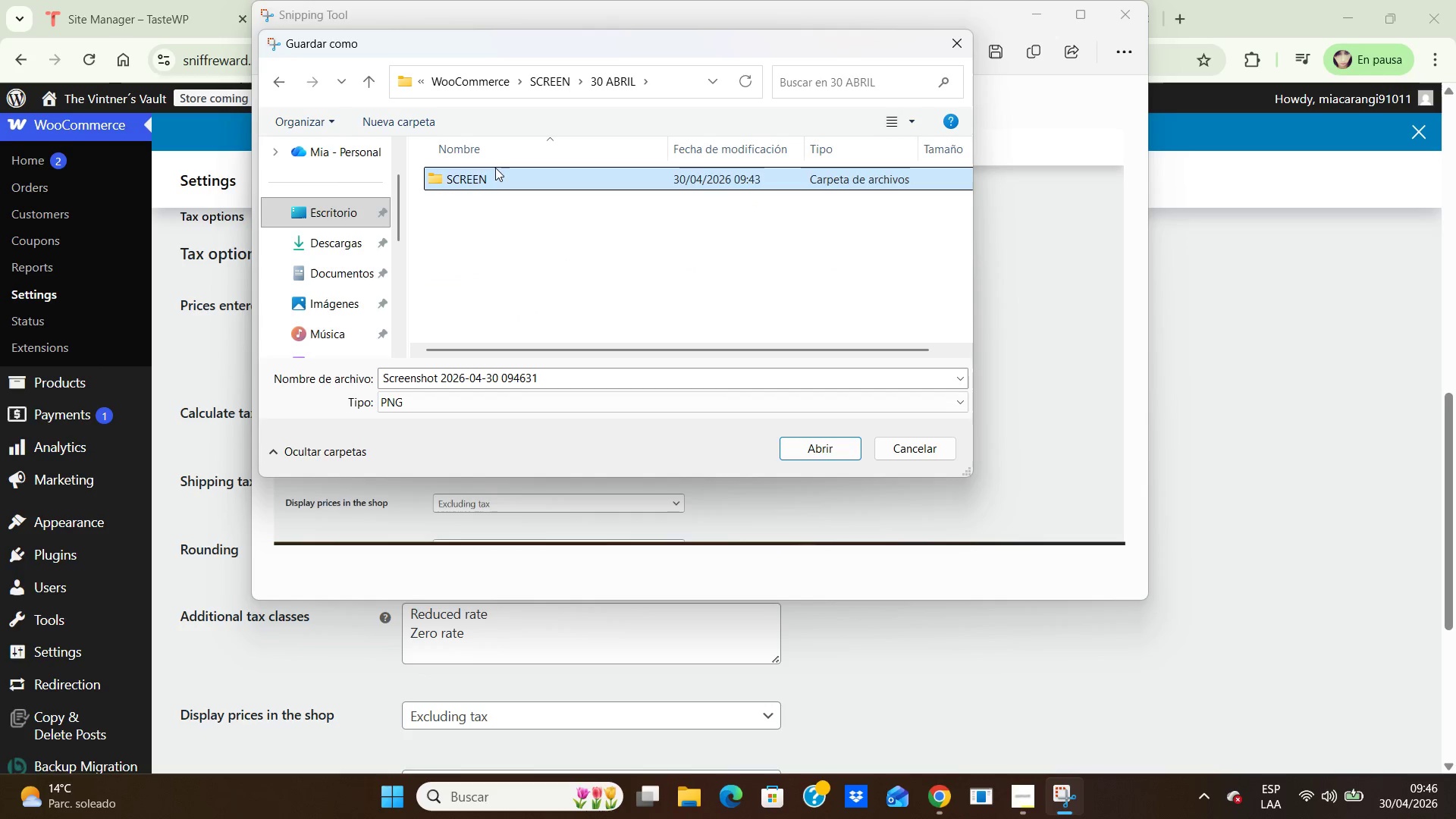 
double_click([495, 168])
 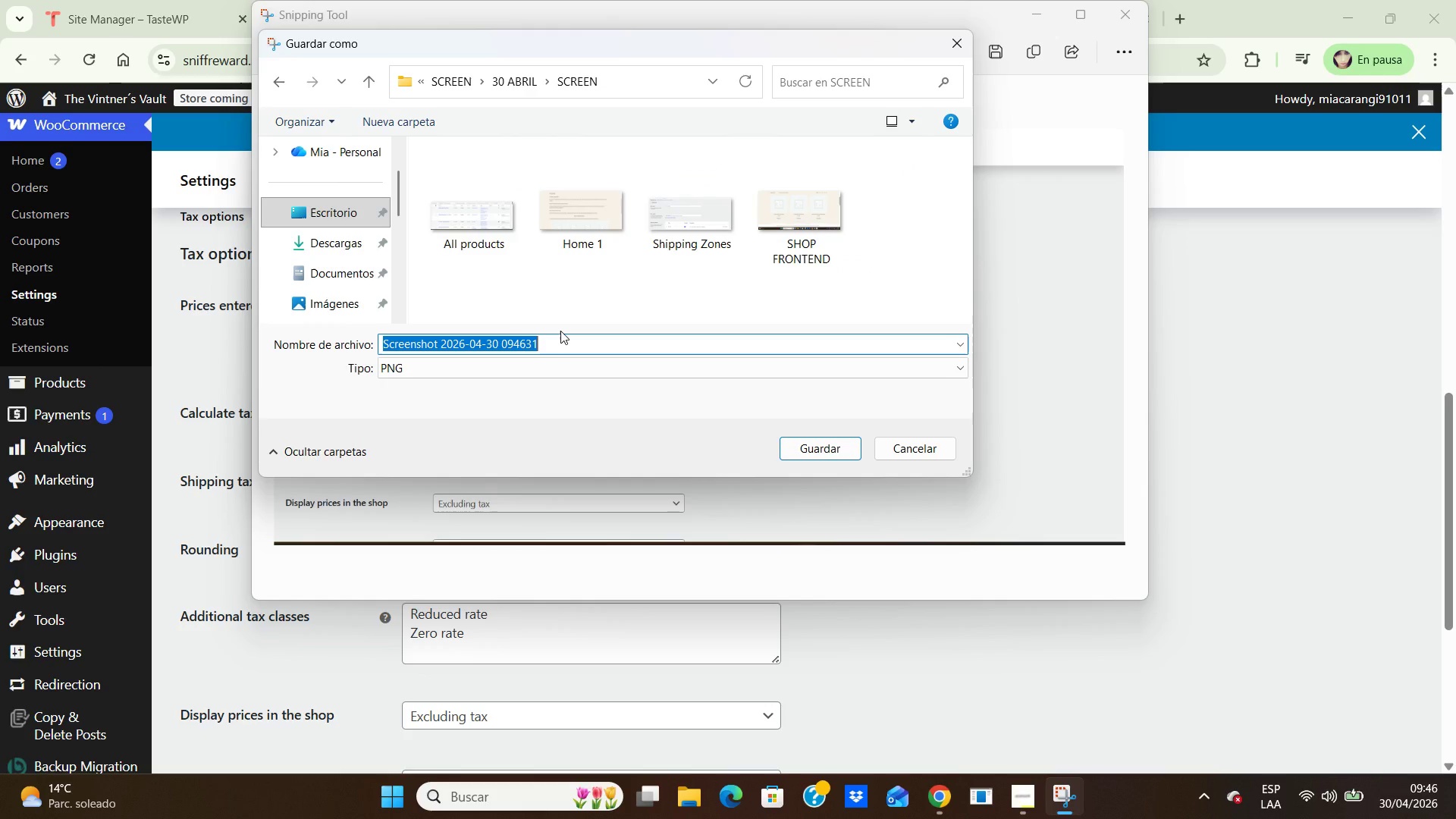 
type(Tax Settings)
 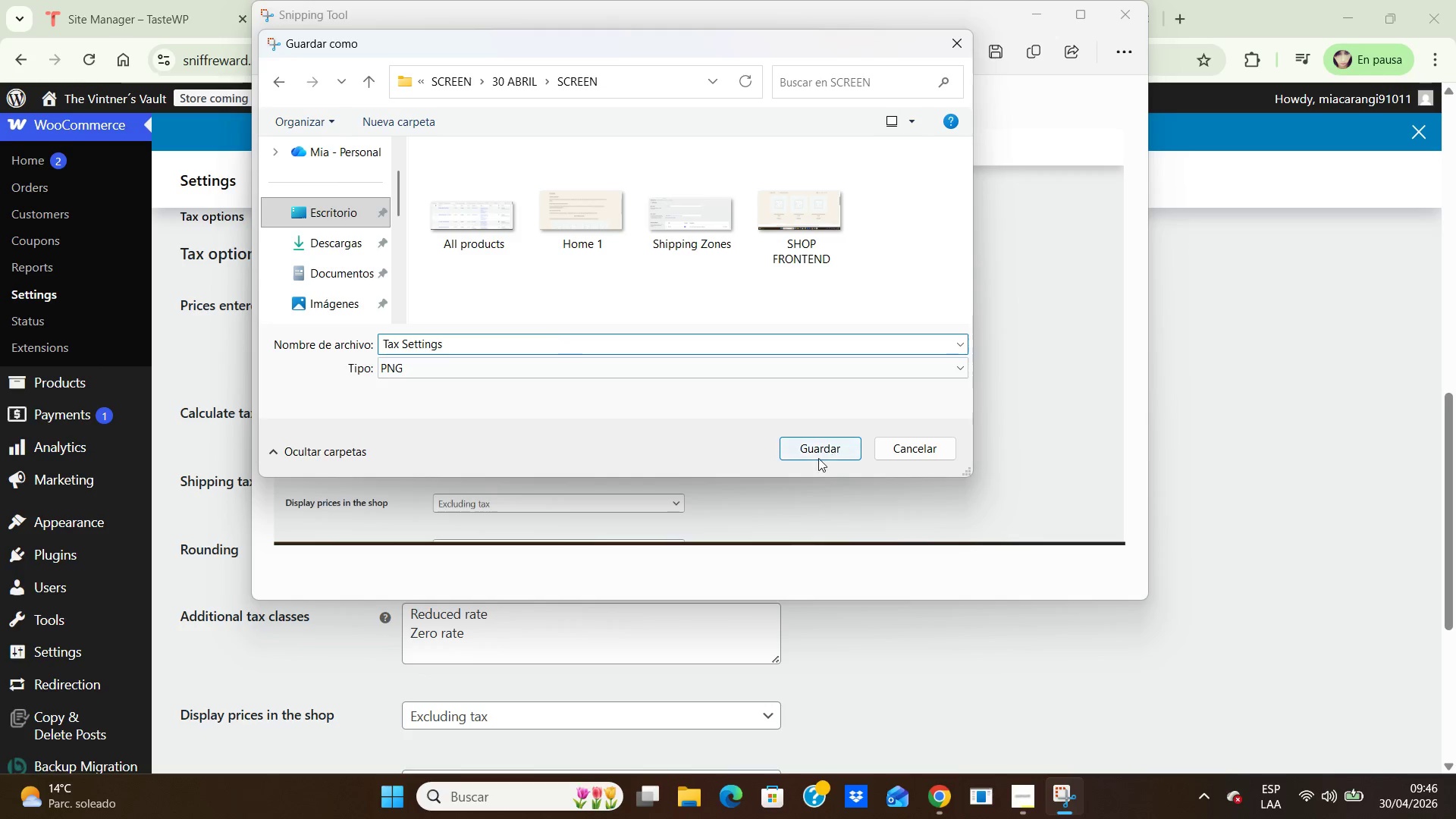 
left_click([817, 450])
 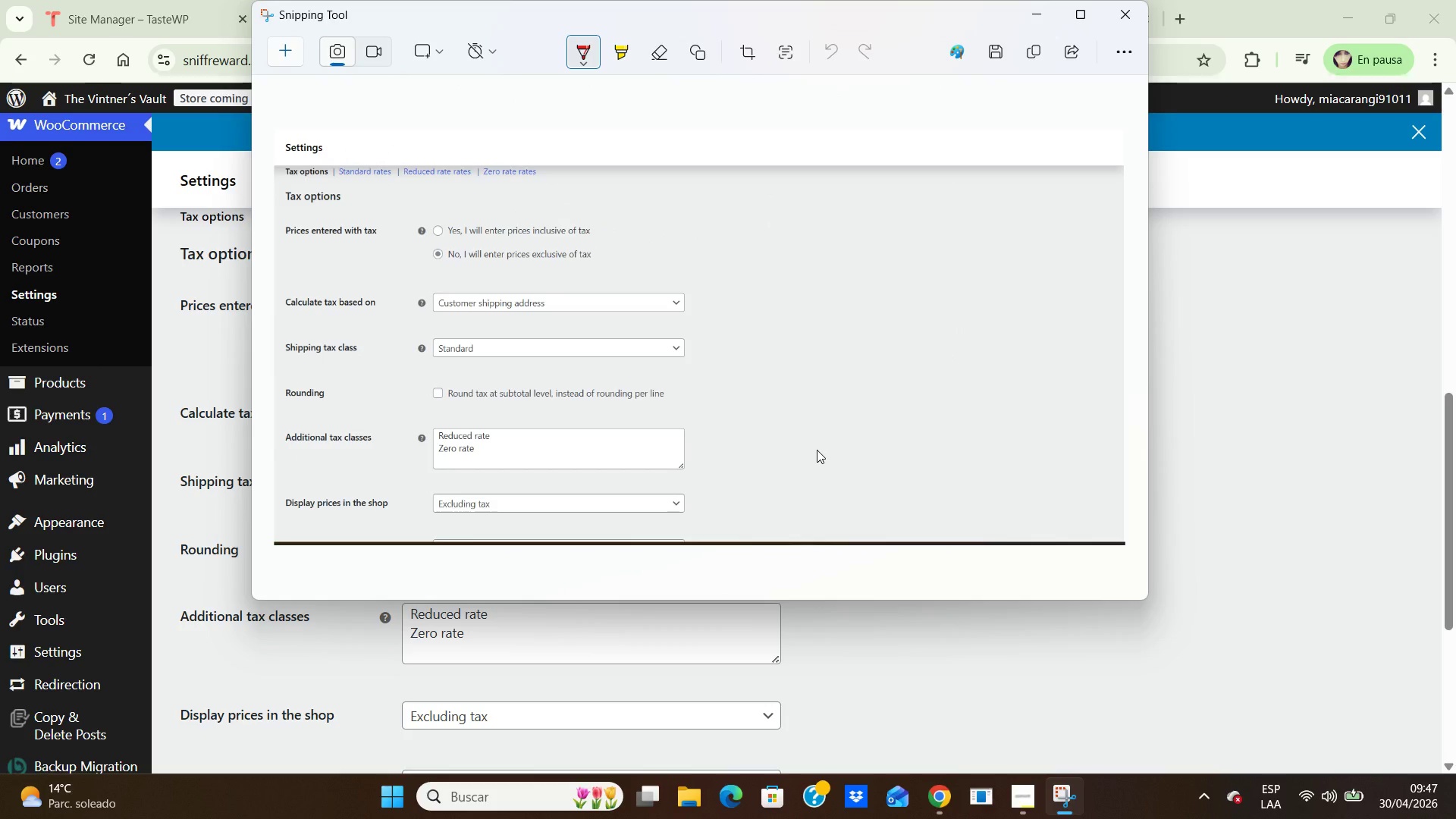 
wait(6.73)
 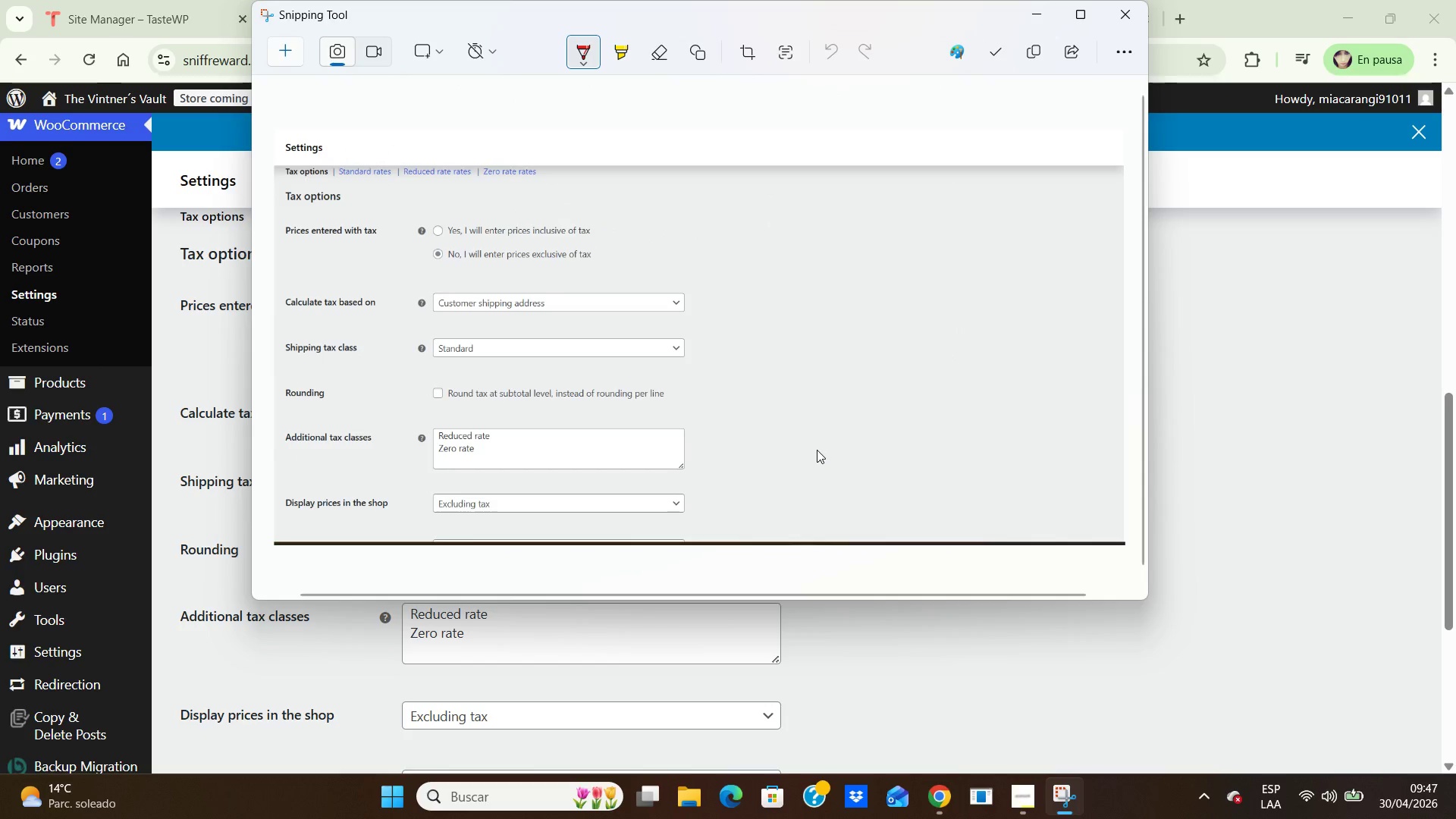 
left_click([1250, 422])
 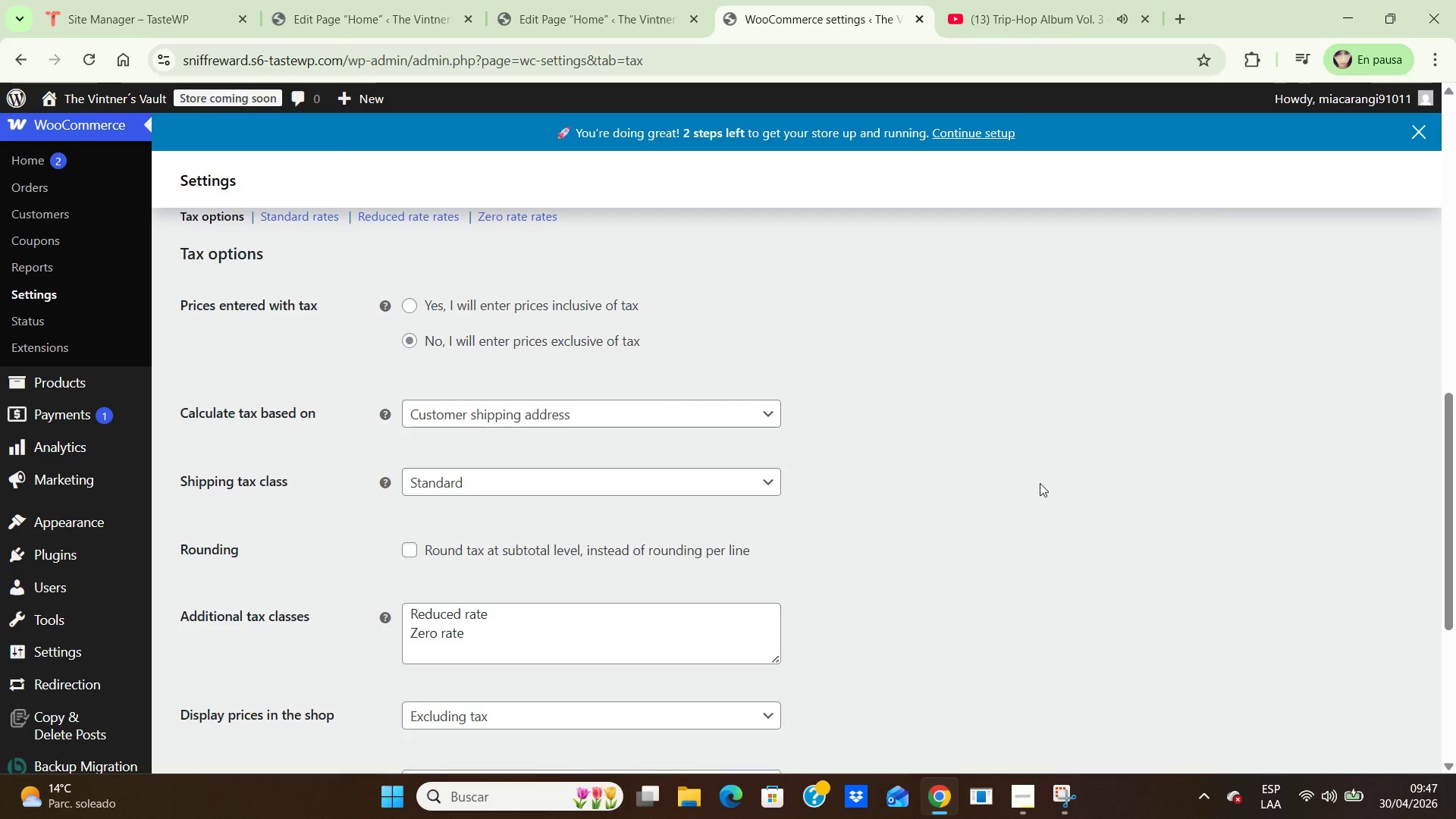 
wait(12.19)
 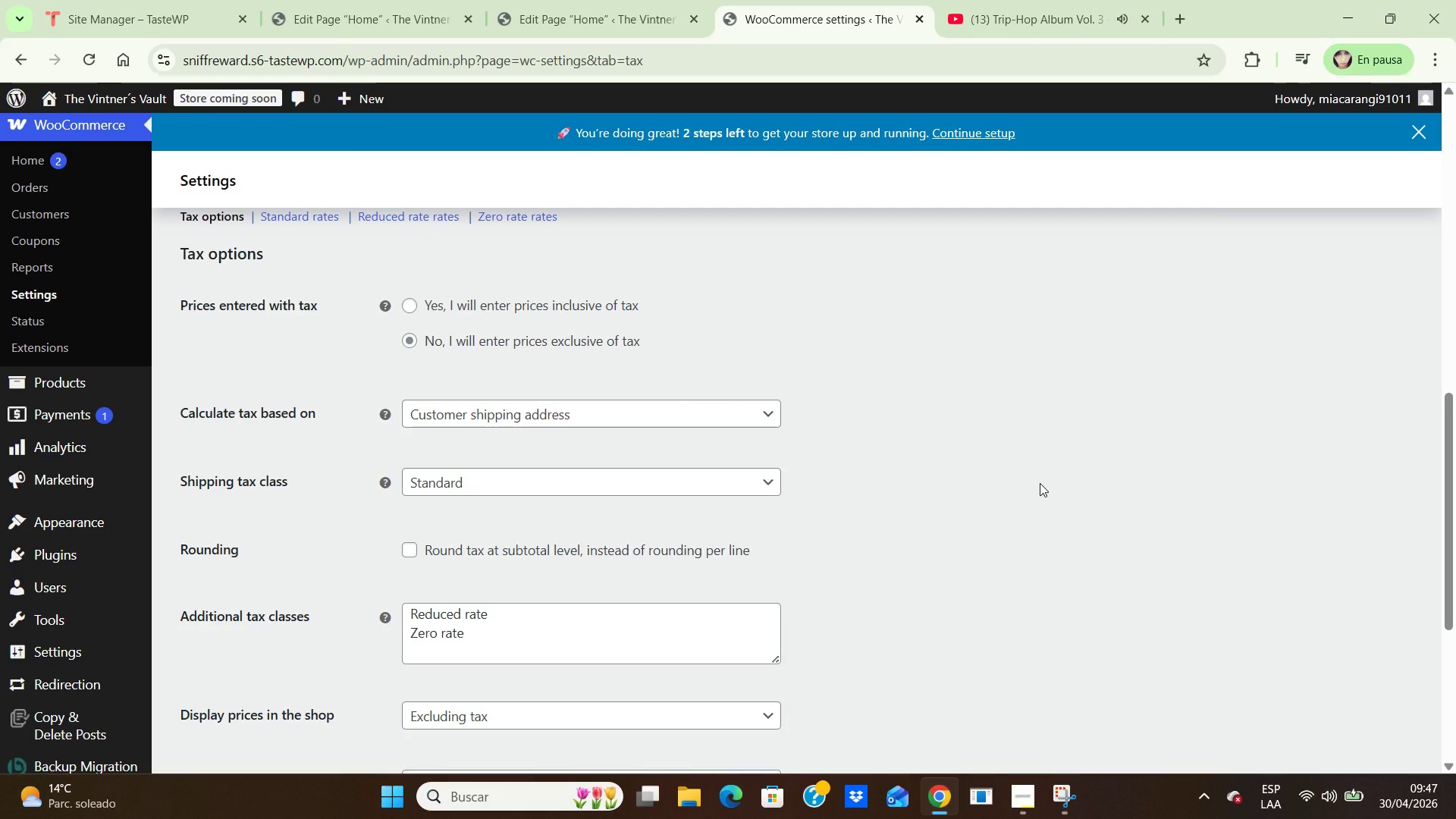 
scroll: coordinate [1141, 381], scroll_direction: down, amount: 7.0
 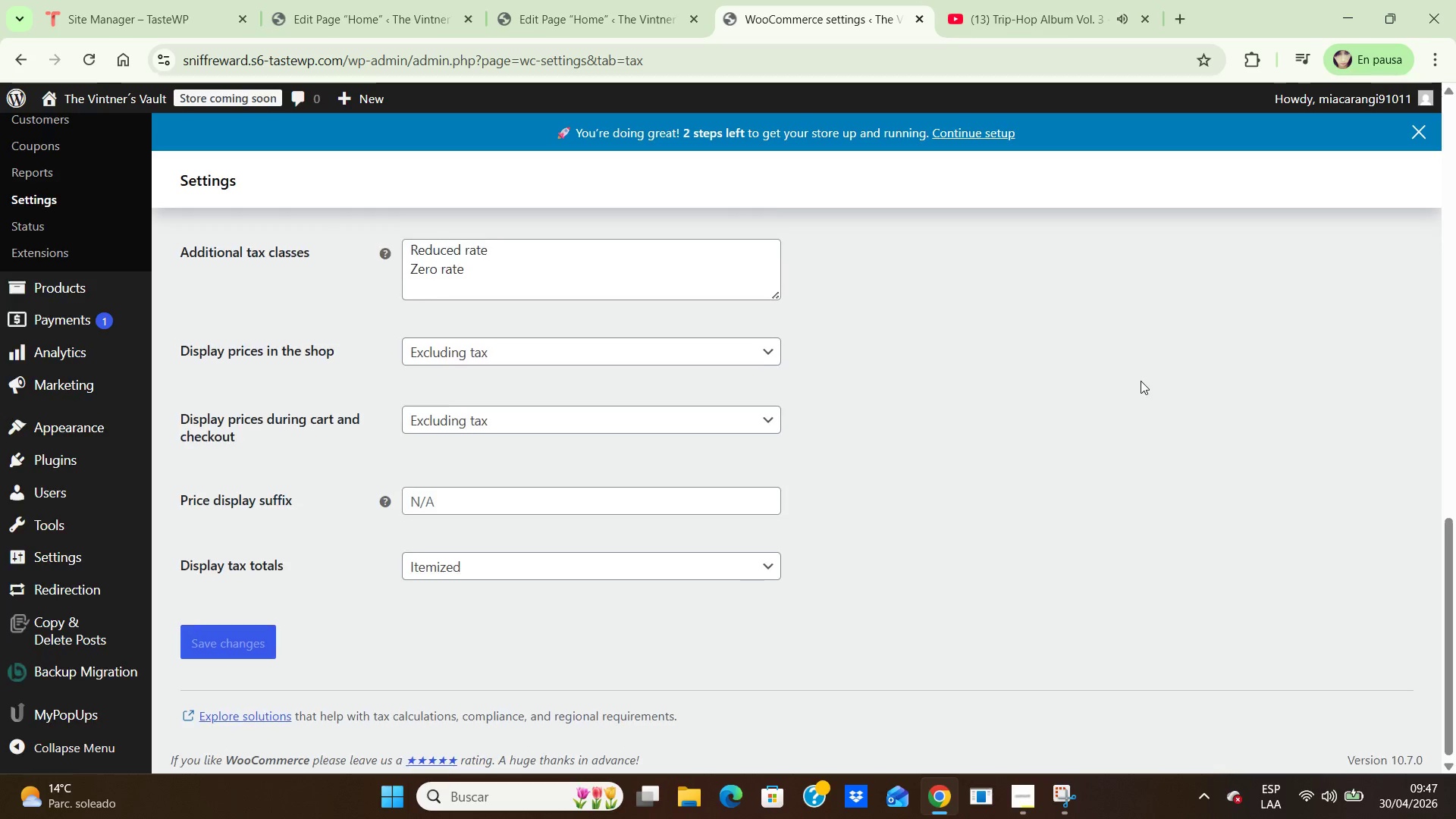 
scroll: coordinate [1141, 381], scroll_direction: up, amount: 5.0
 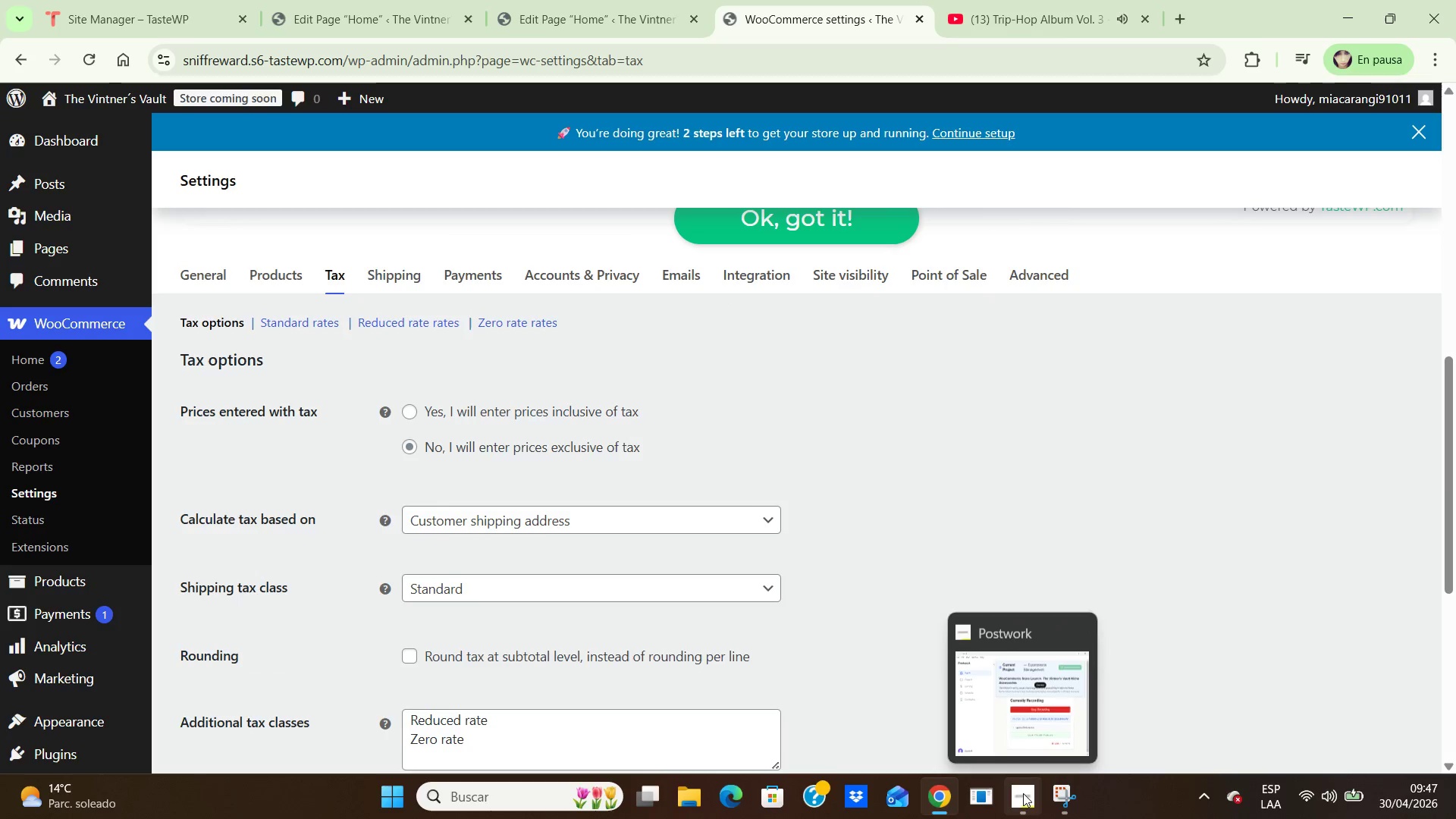 
left_click([1023, 793])